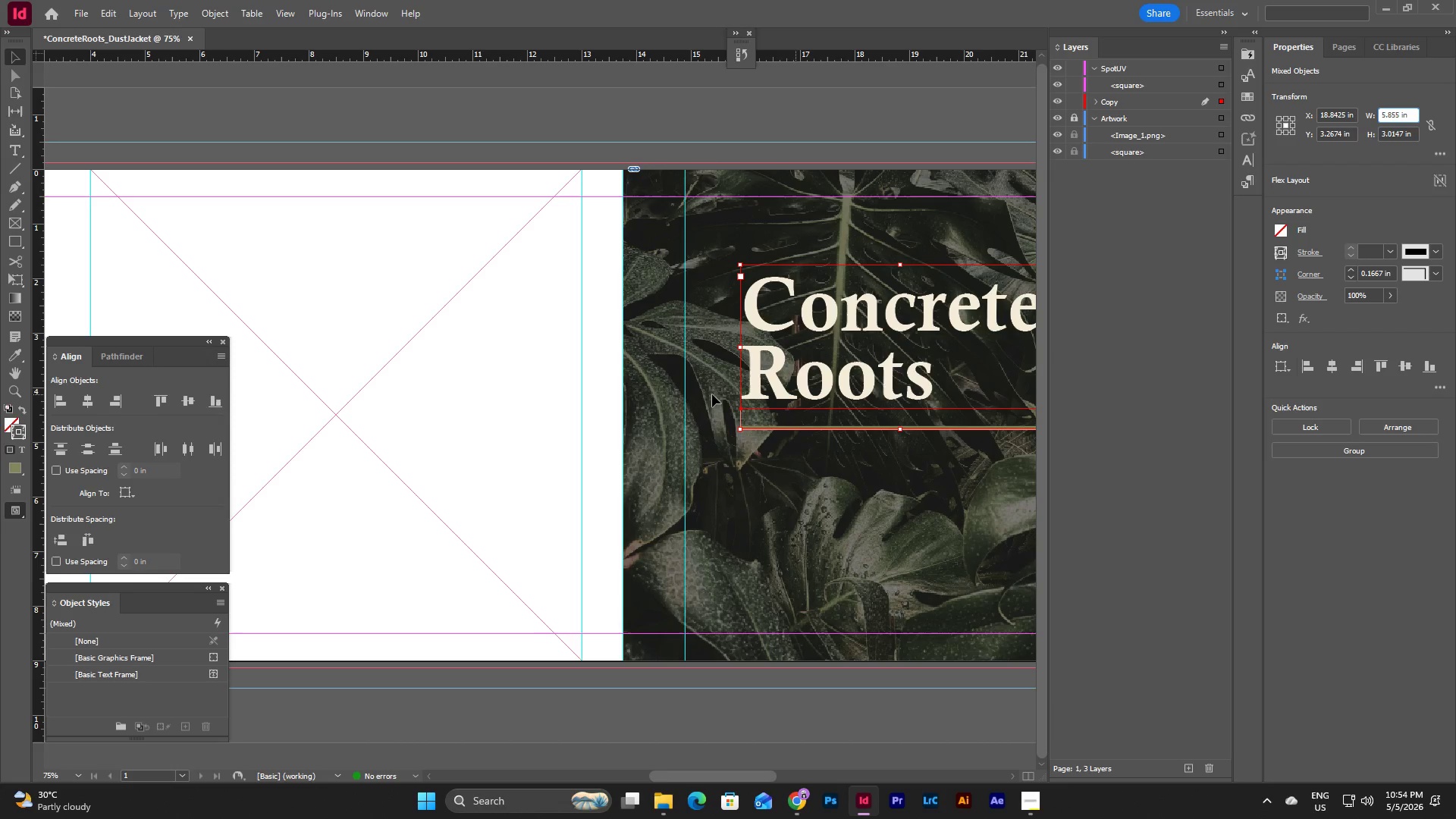 
left_click_drag(start_coordinate=[687, 397], to_coordinate=[673, 398])
 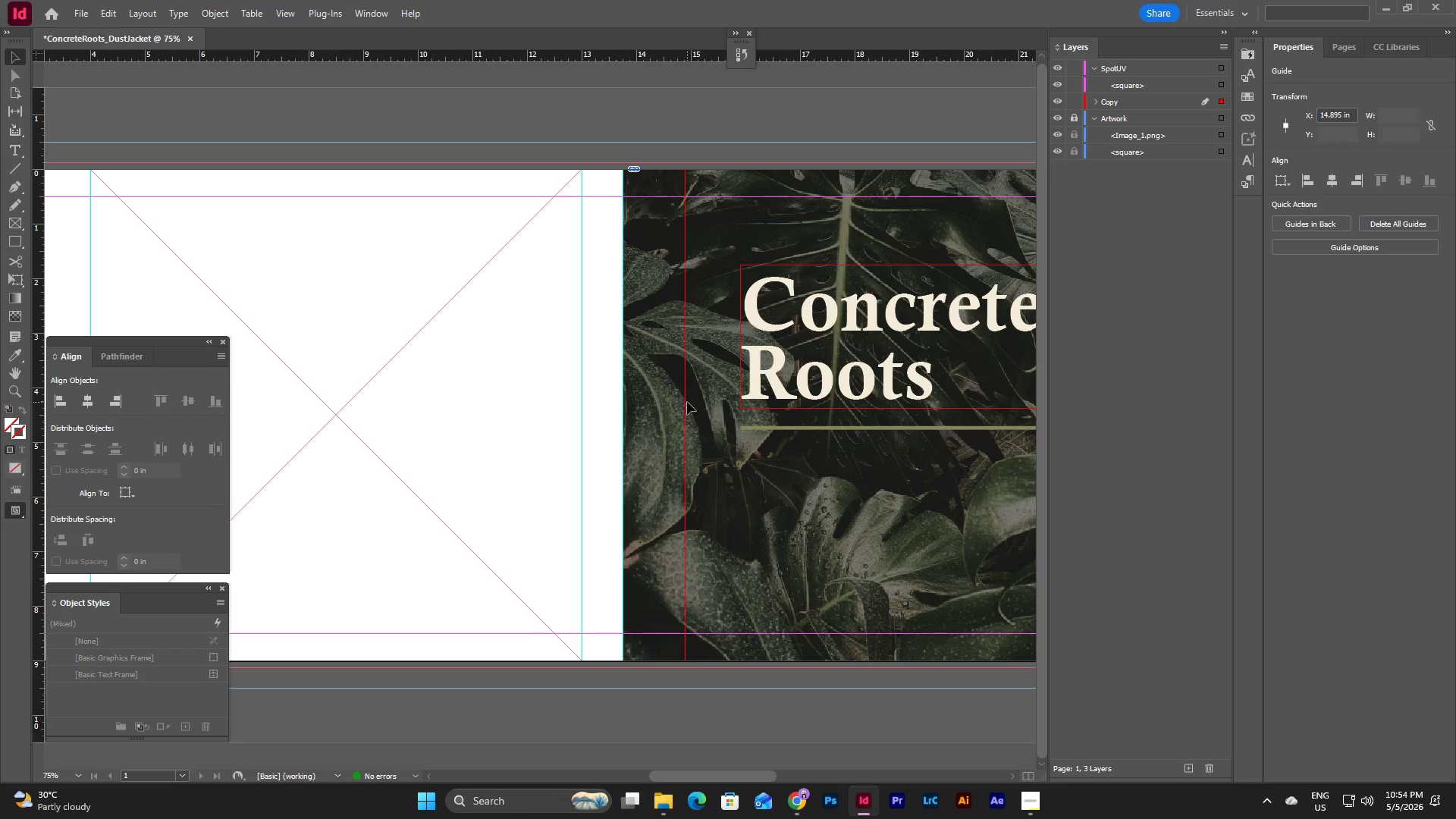 
left_click([687, 402])
 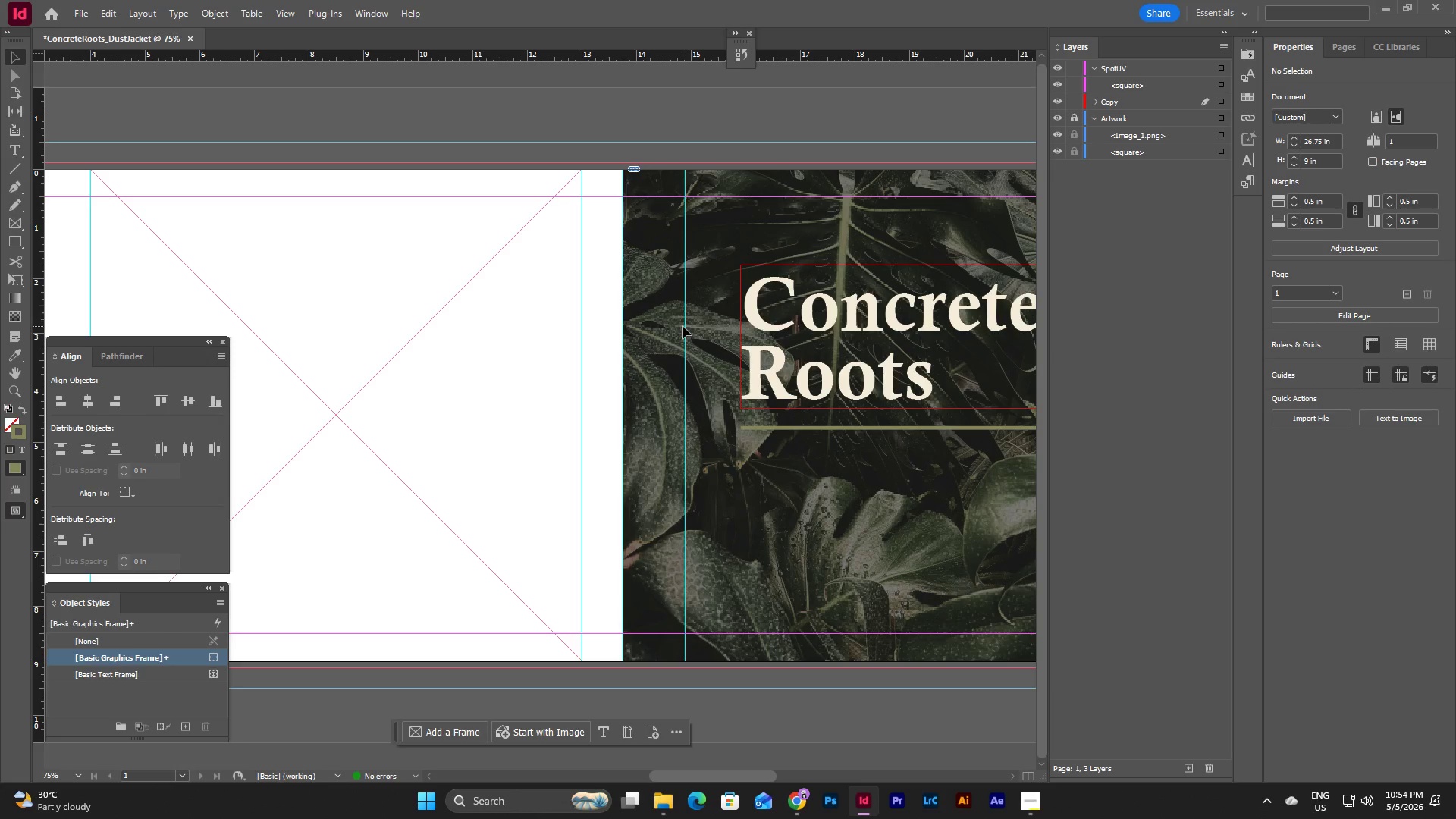 
left_click([686, 327])
 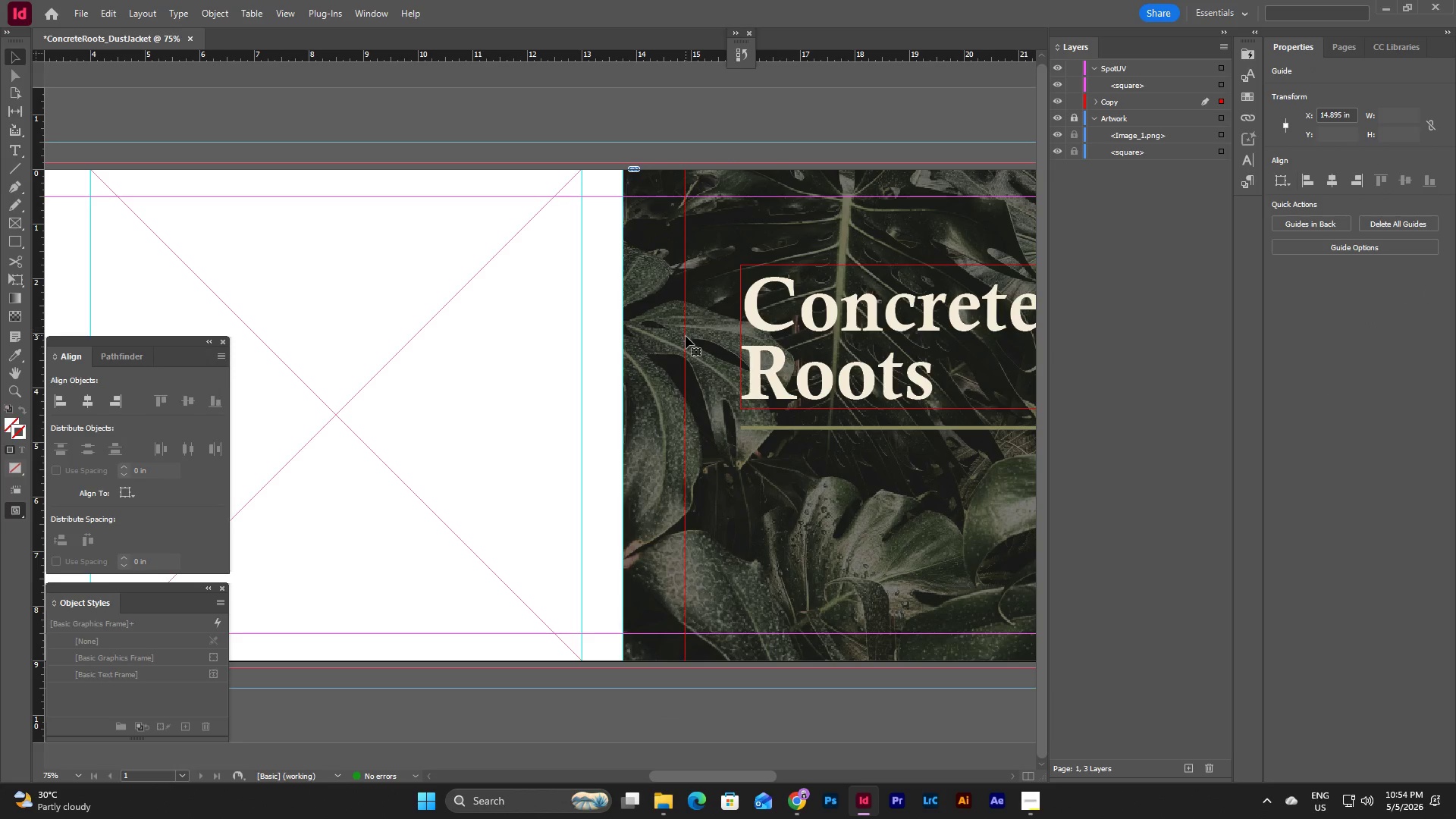 
left_click([686, 337])
 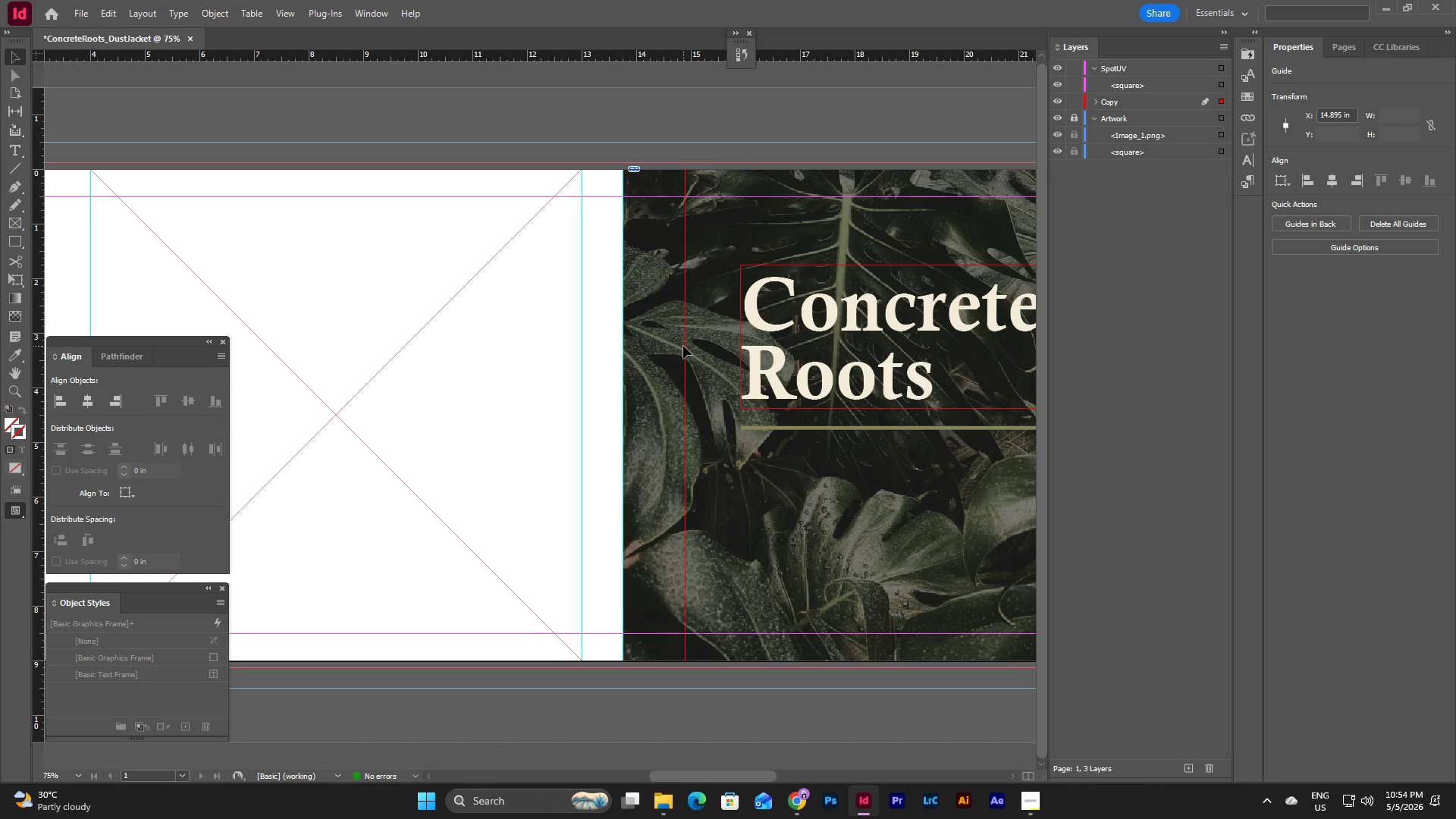 
left_click([683, 346])
 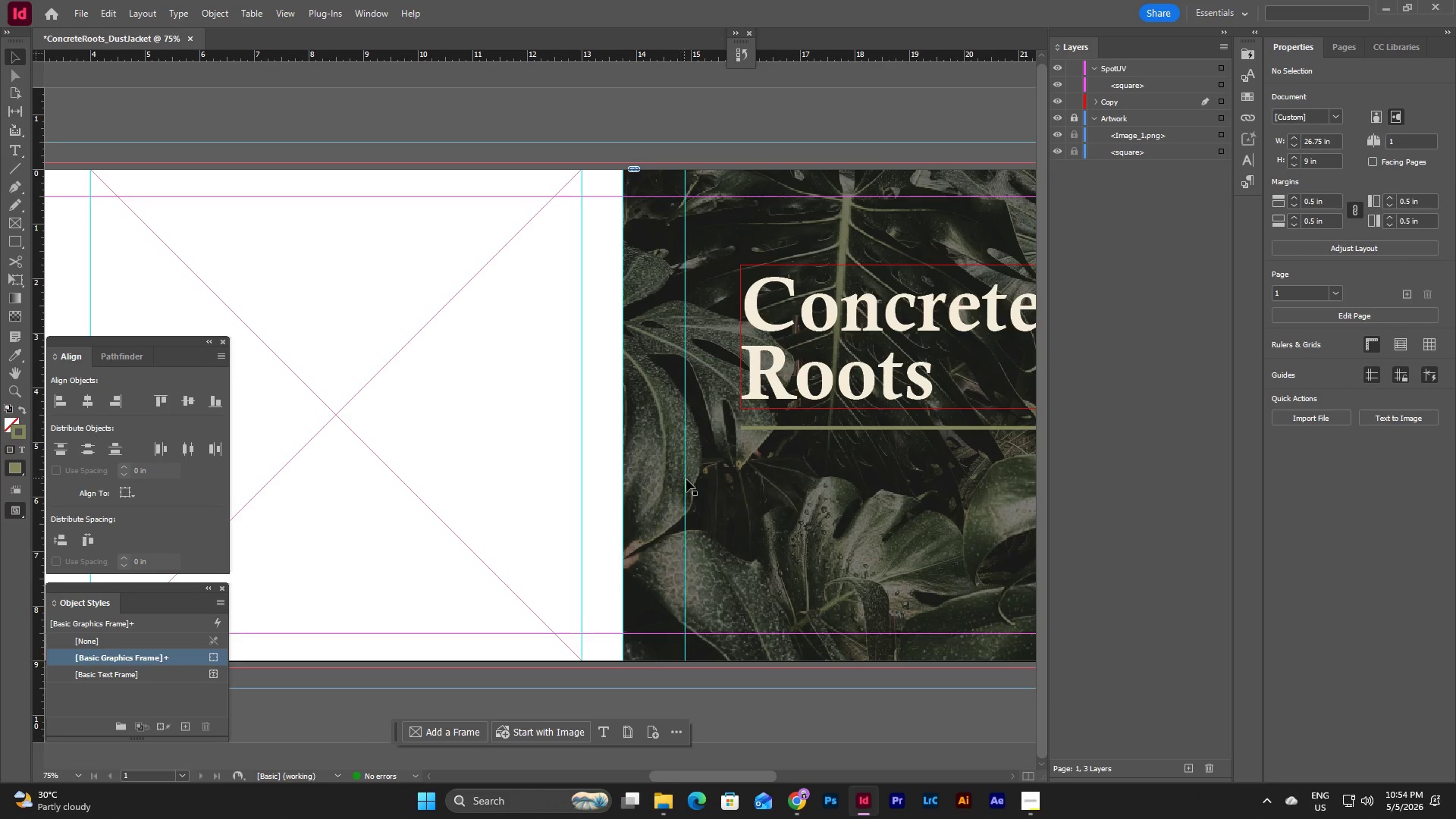 
wait(6.69)
 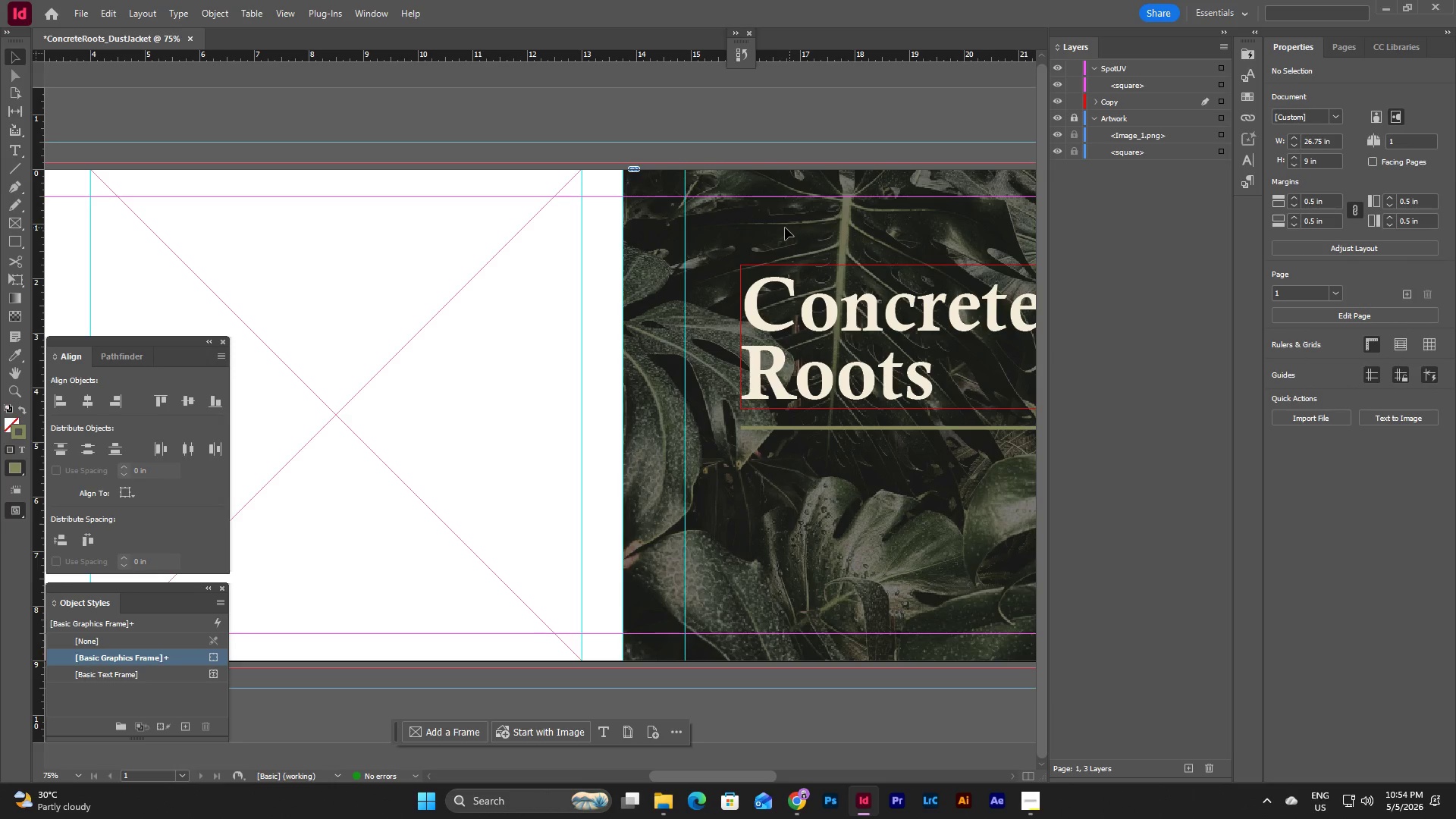 
left_click_drag(start_coordinate=[686, 480], to_coordinate=[664, 482])
 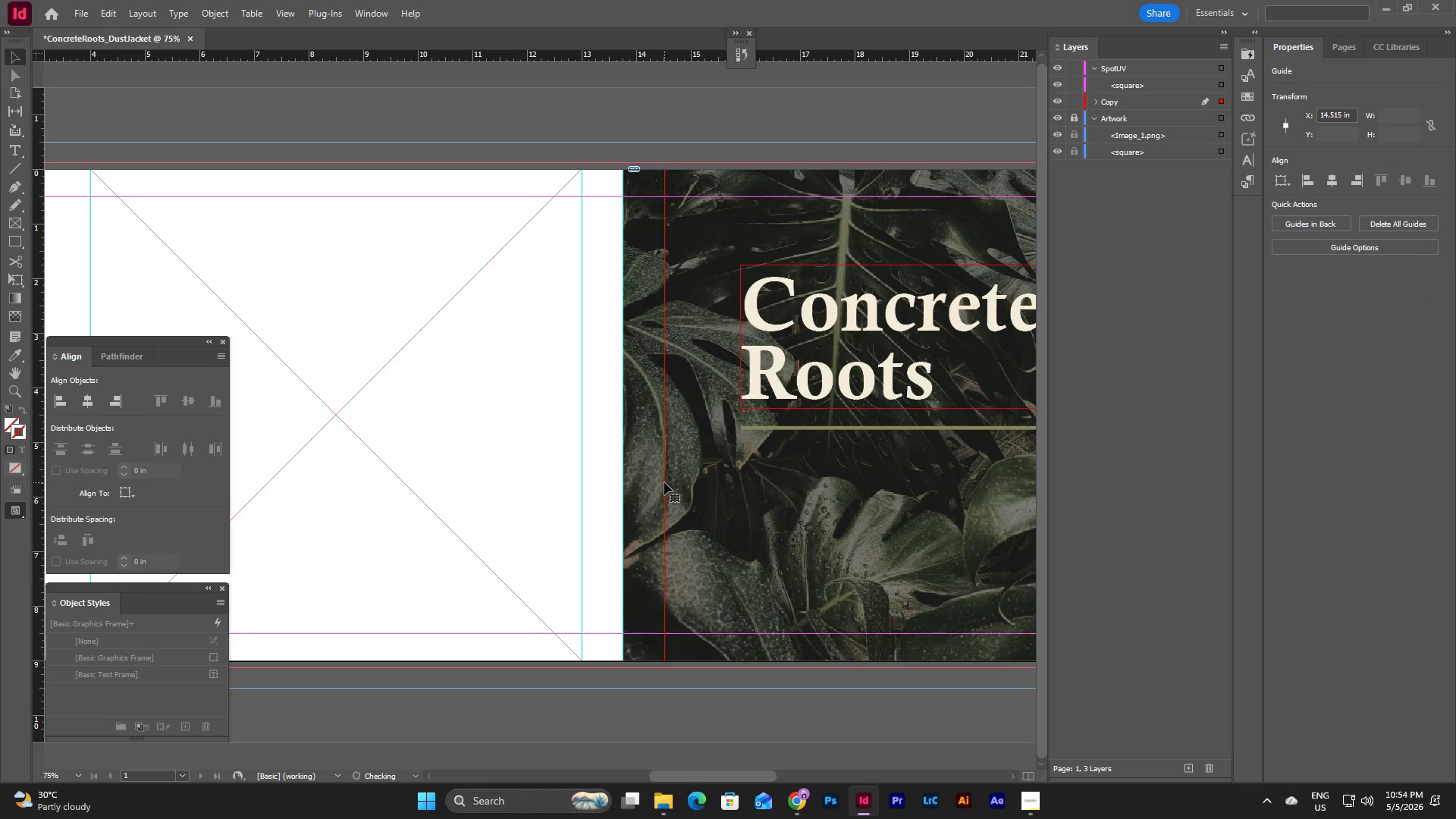 
left_click_drag(start_coordinate=[664, 482], to_coordinate=[679, 486])
 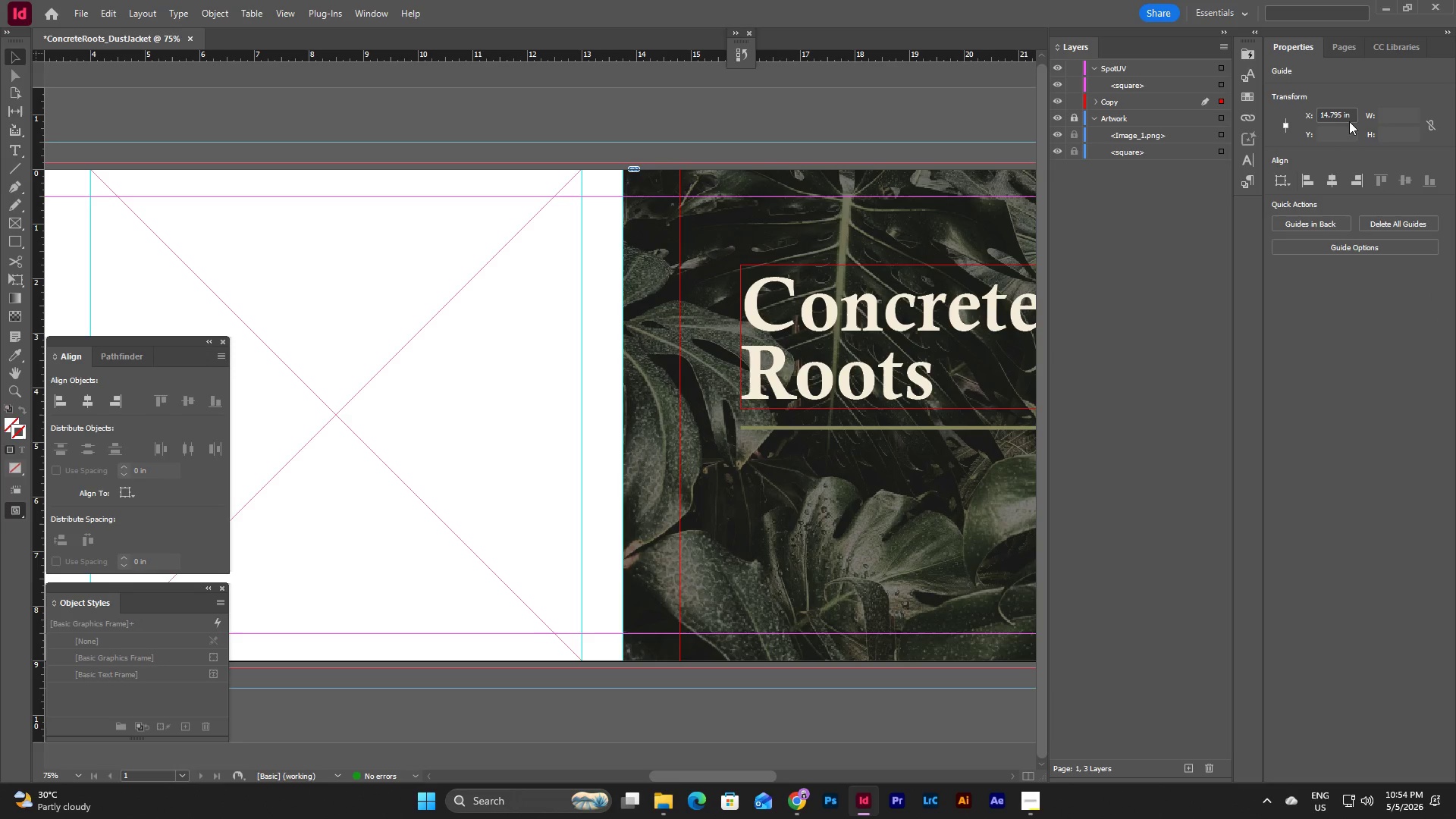 
left_click_drag(start_coordinate=[1352, 117], to_coordinate=[1307, 119])
 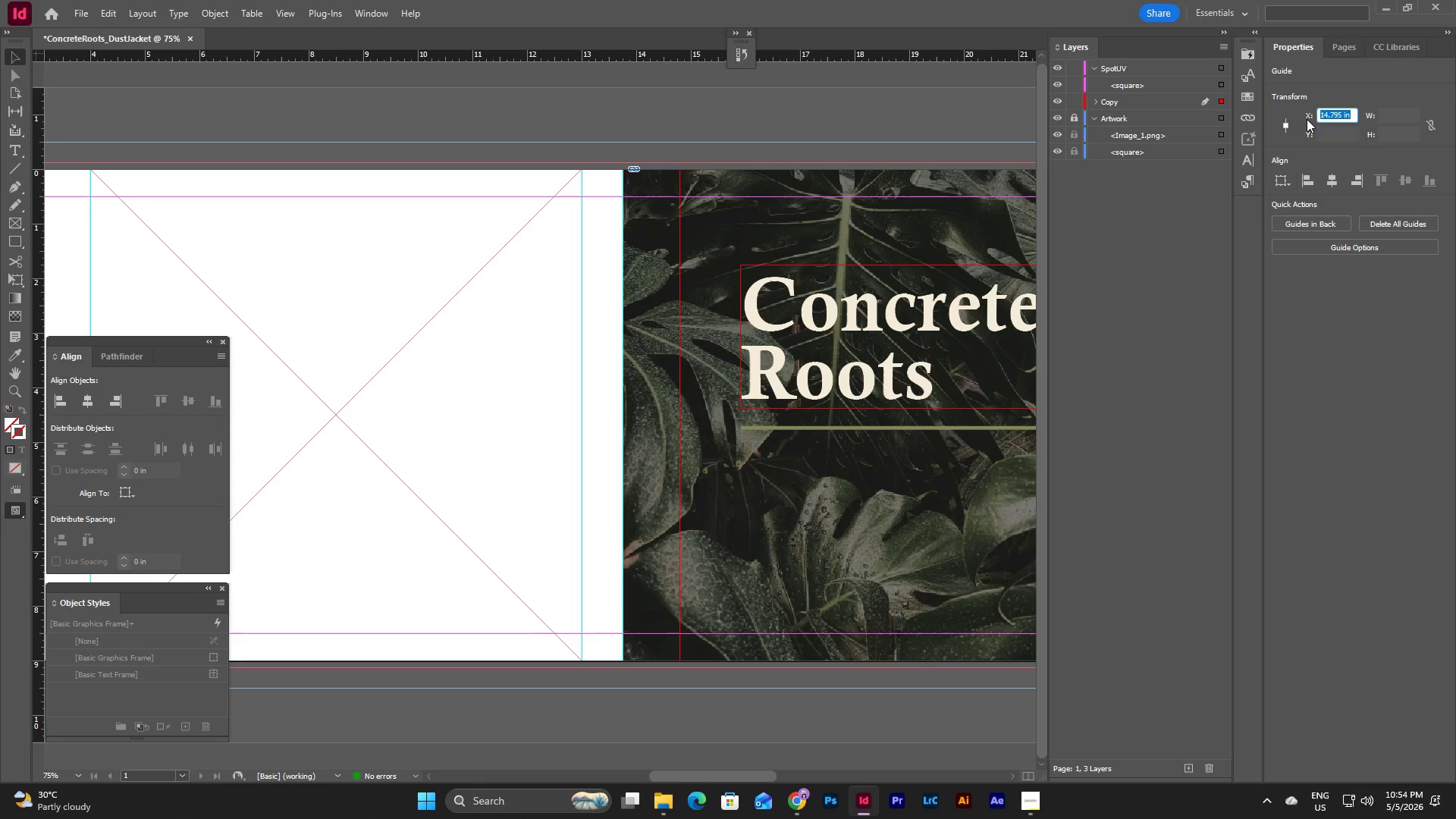 
key(Numpad1)
 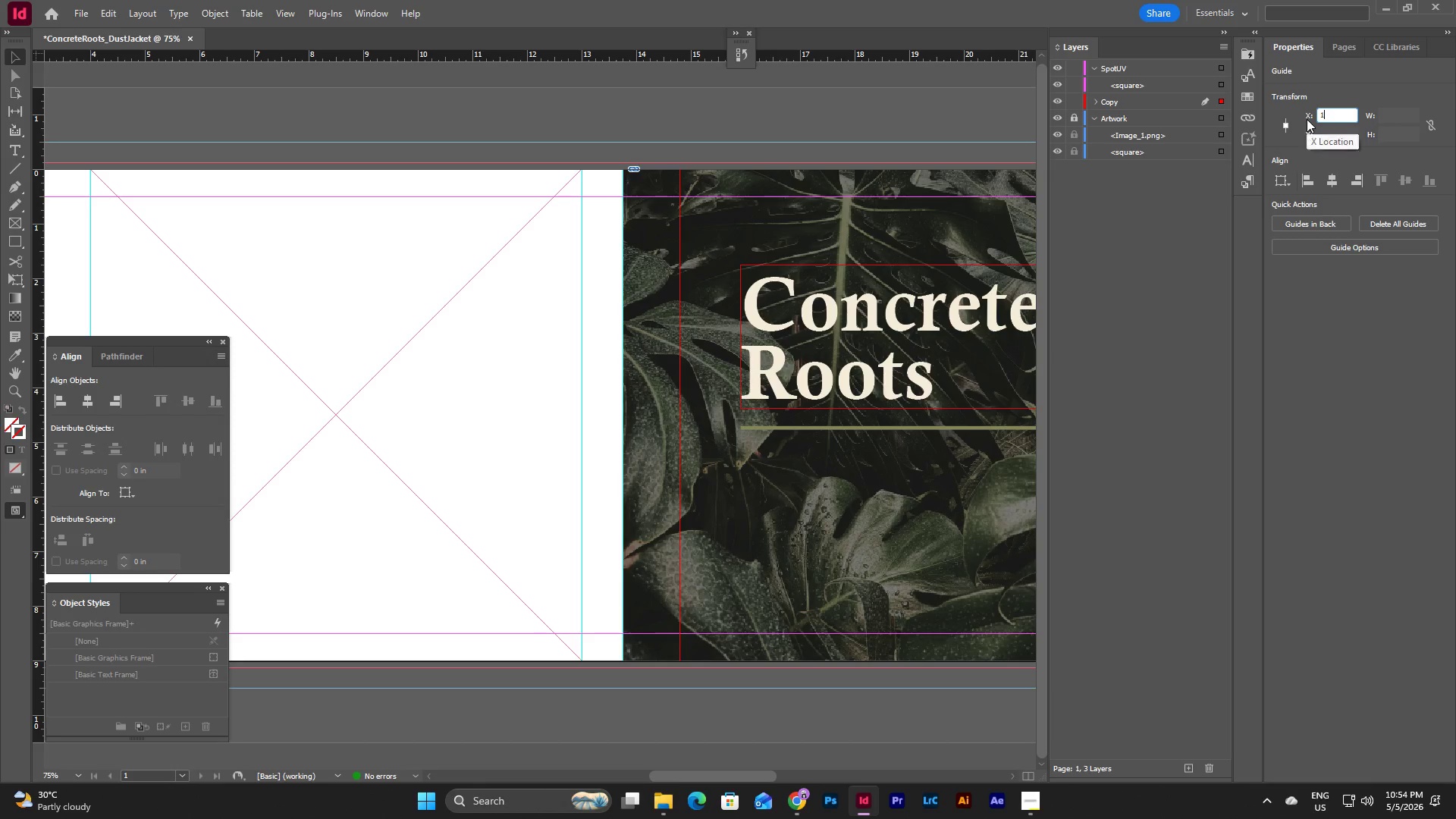 
key(Numpad3)
 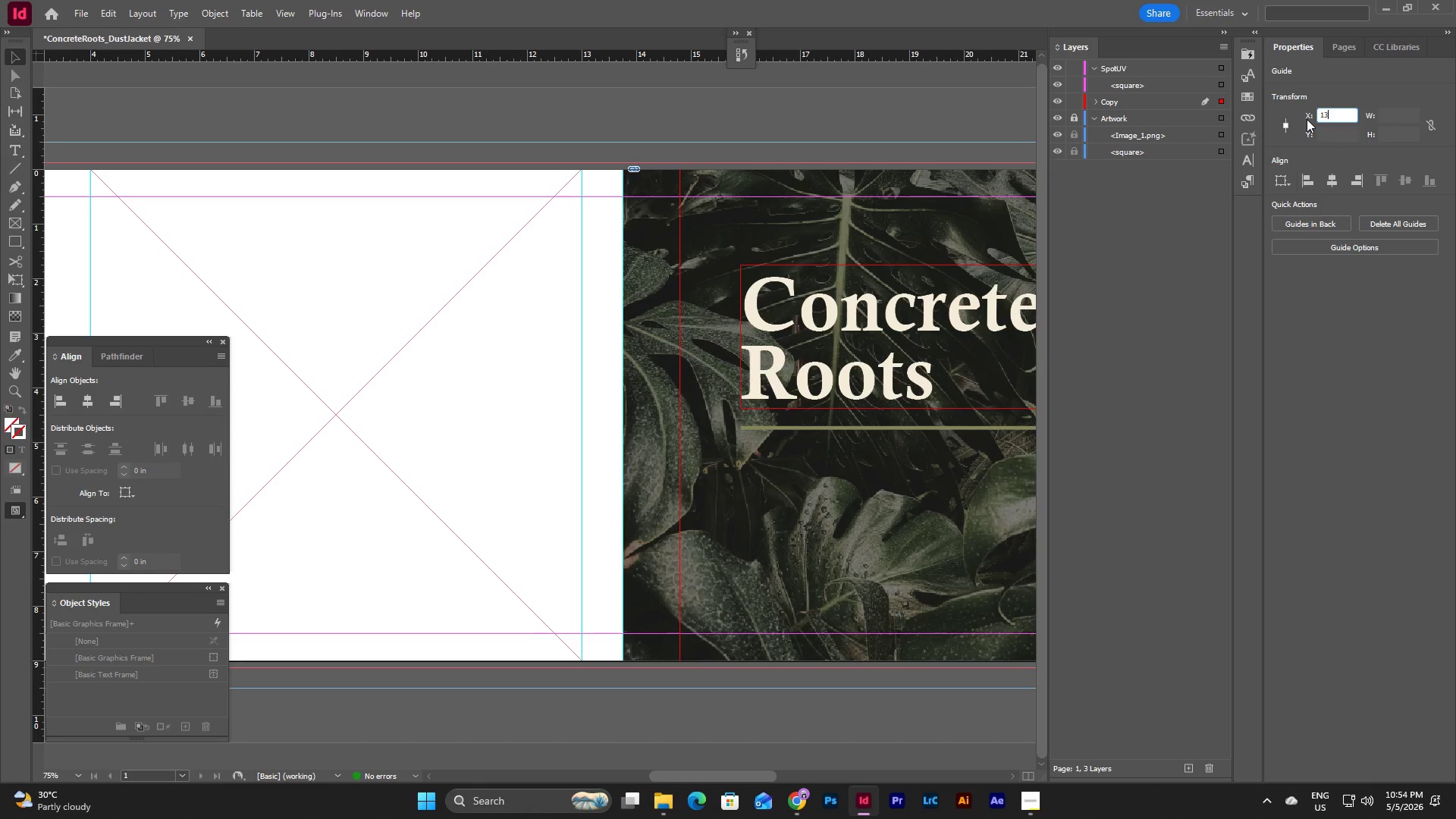 
key(NumpadDecimal)
 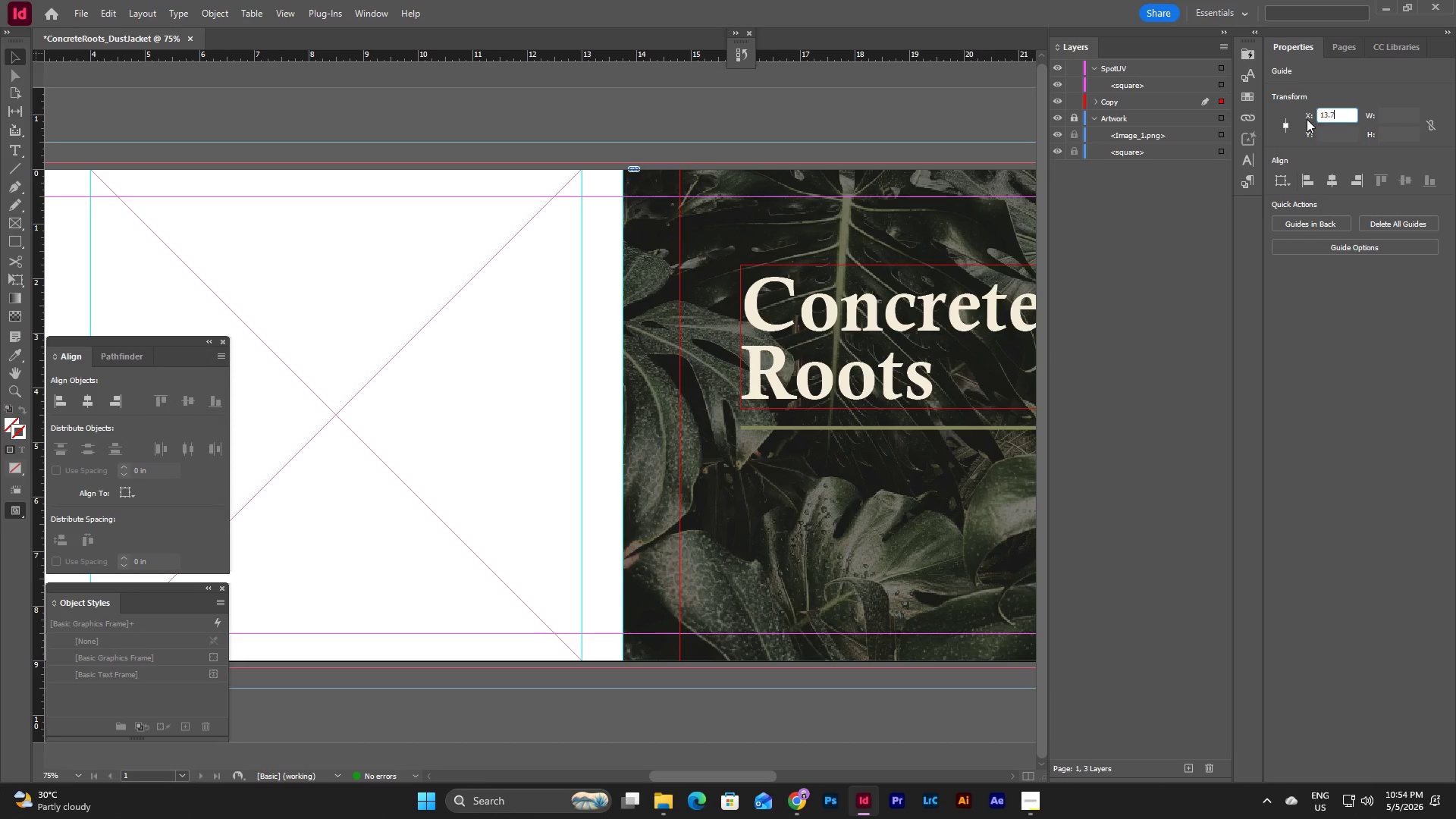 
key(Numpad7)
 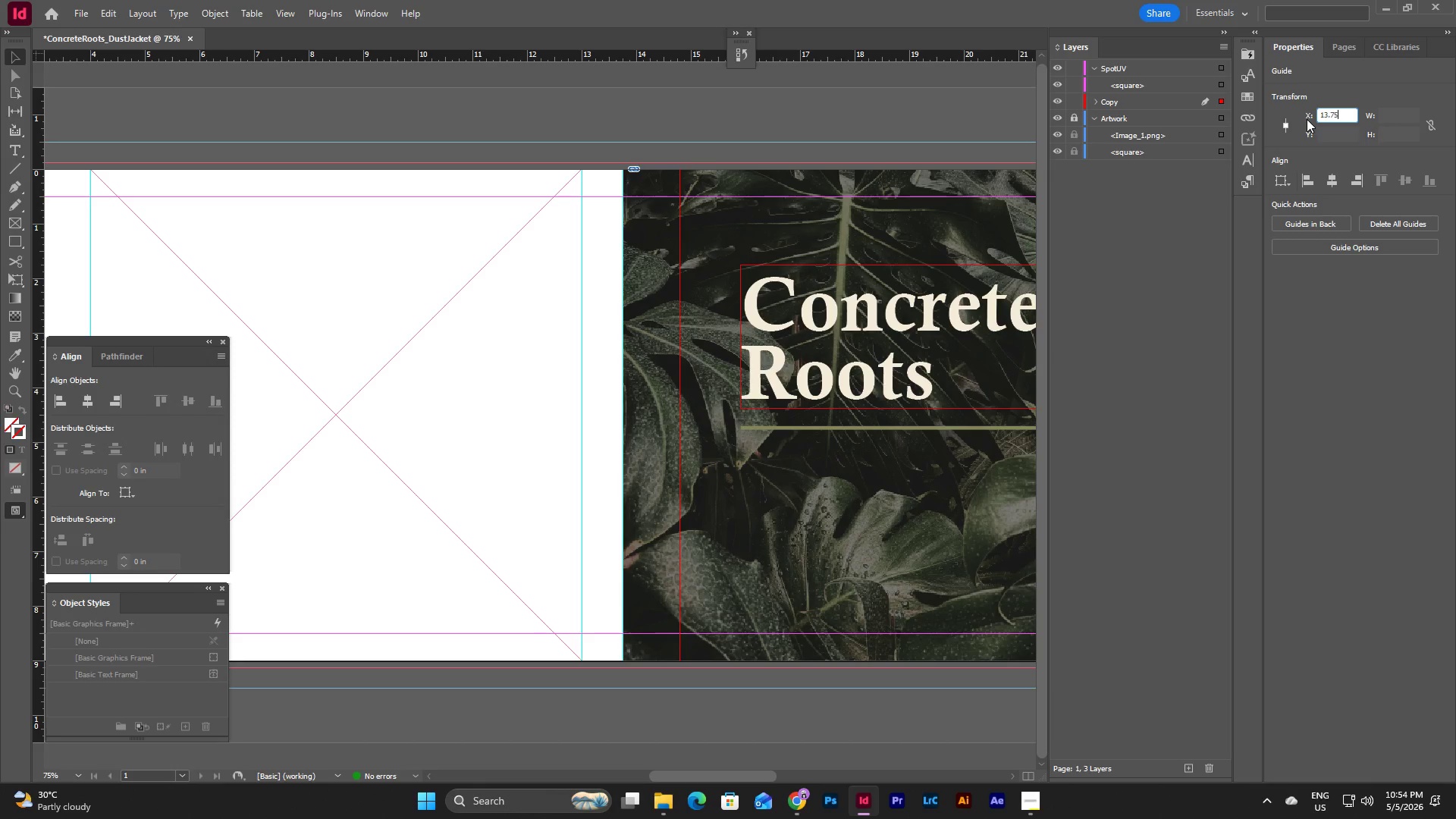 
key(Numpad5)
 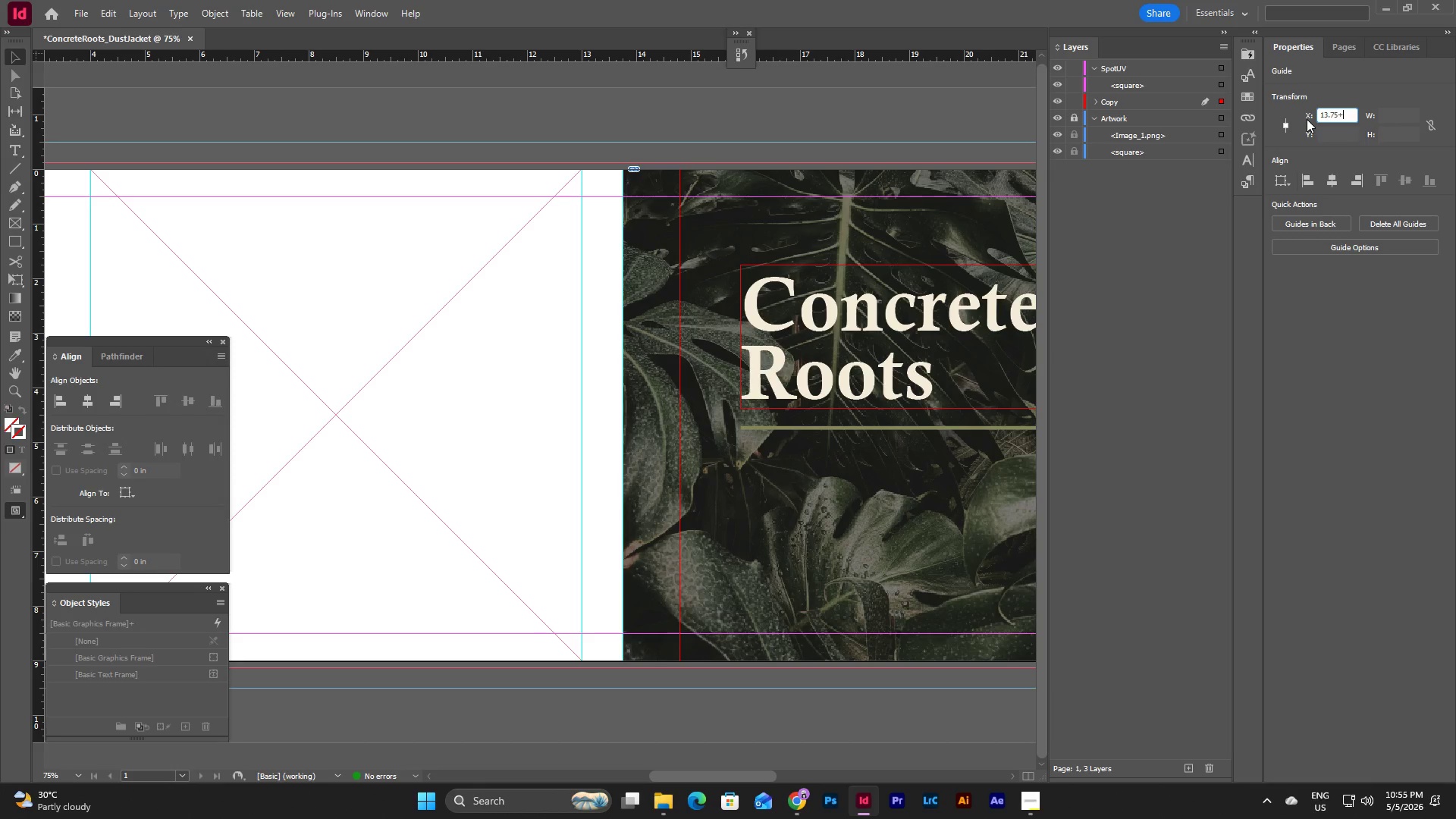 
key(NumpadAdd)
 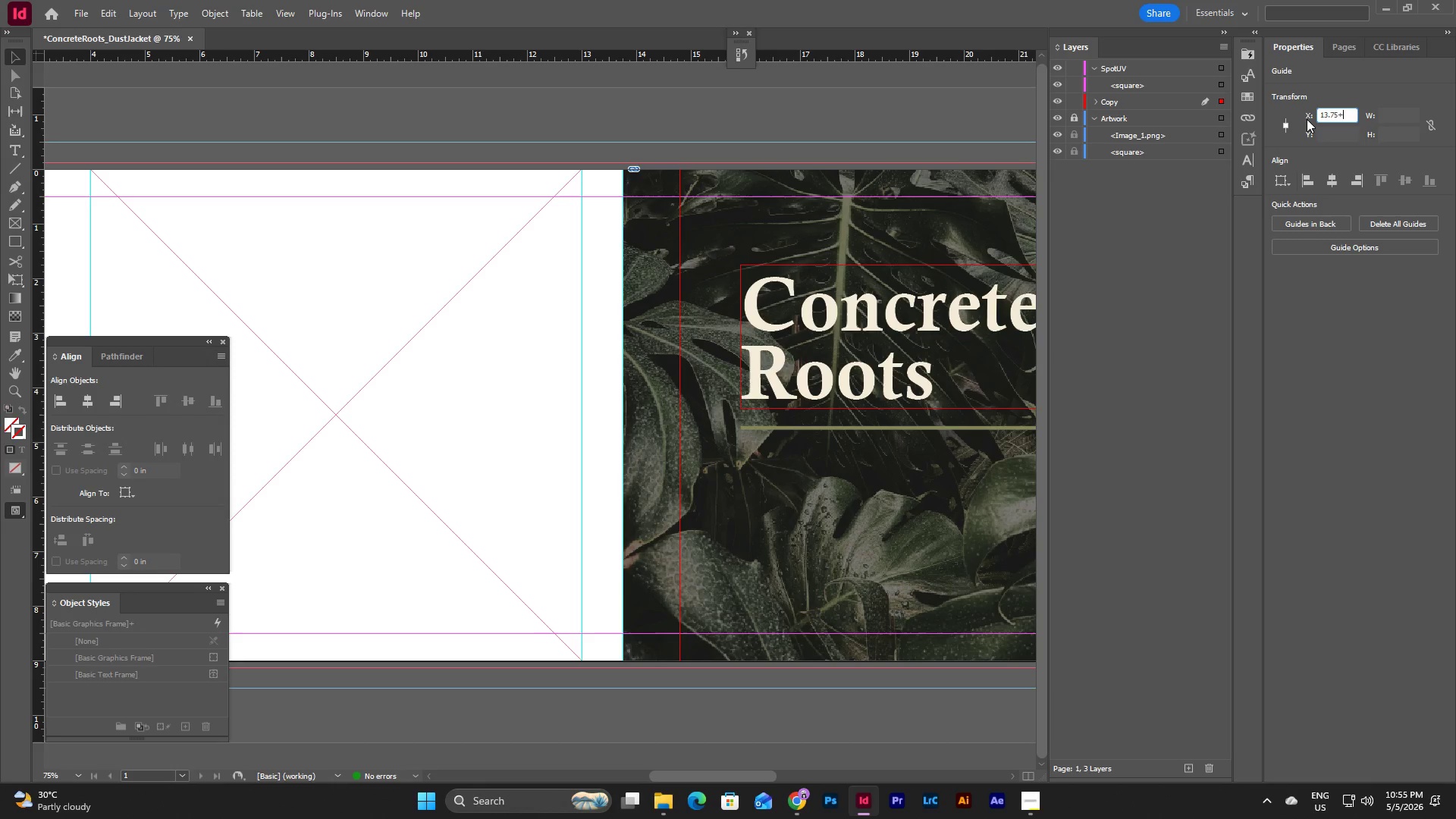 
key(Numpad0)
 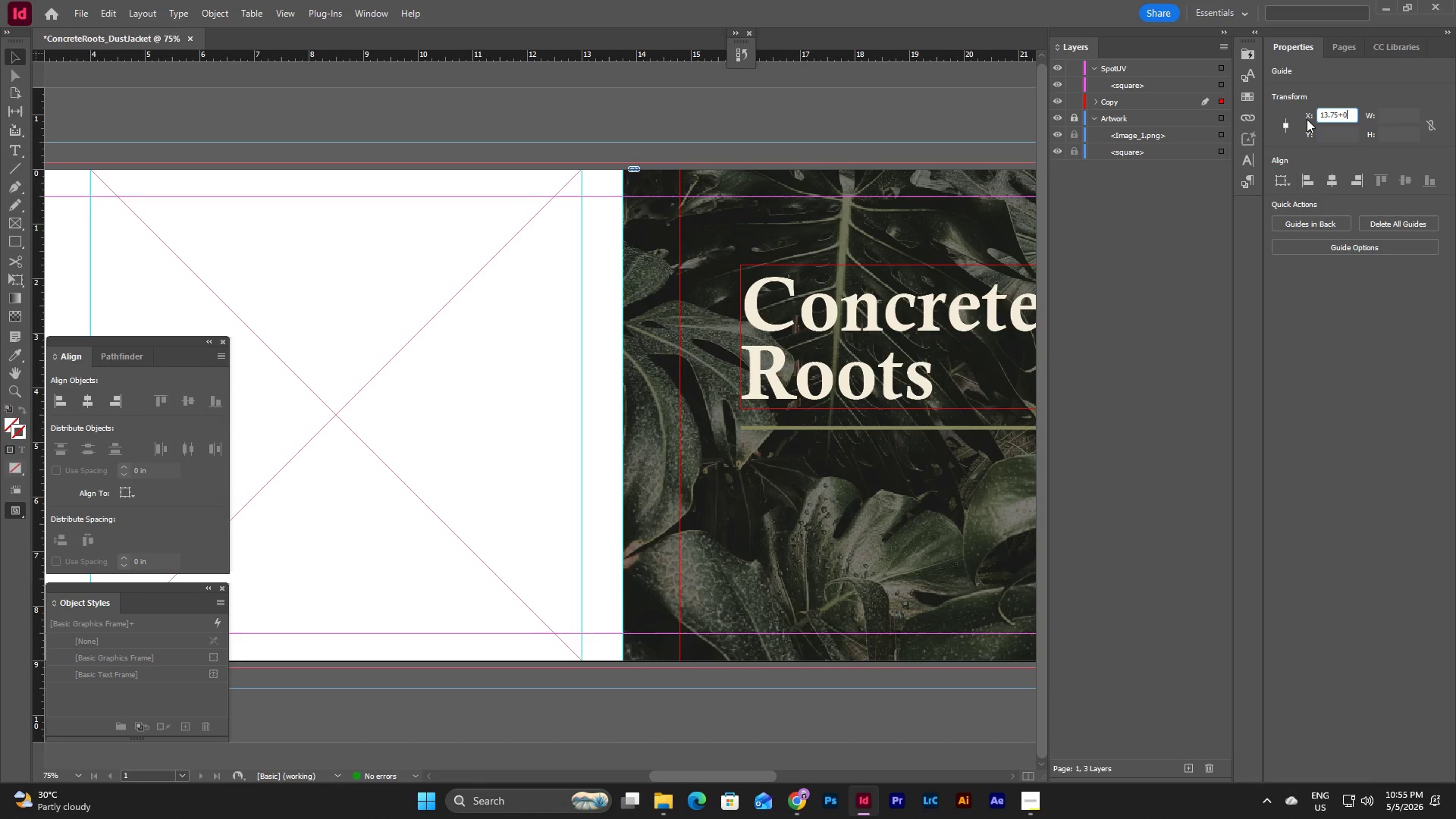 
key(NumpadDecimal)
 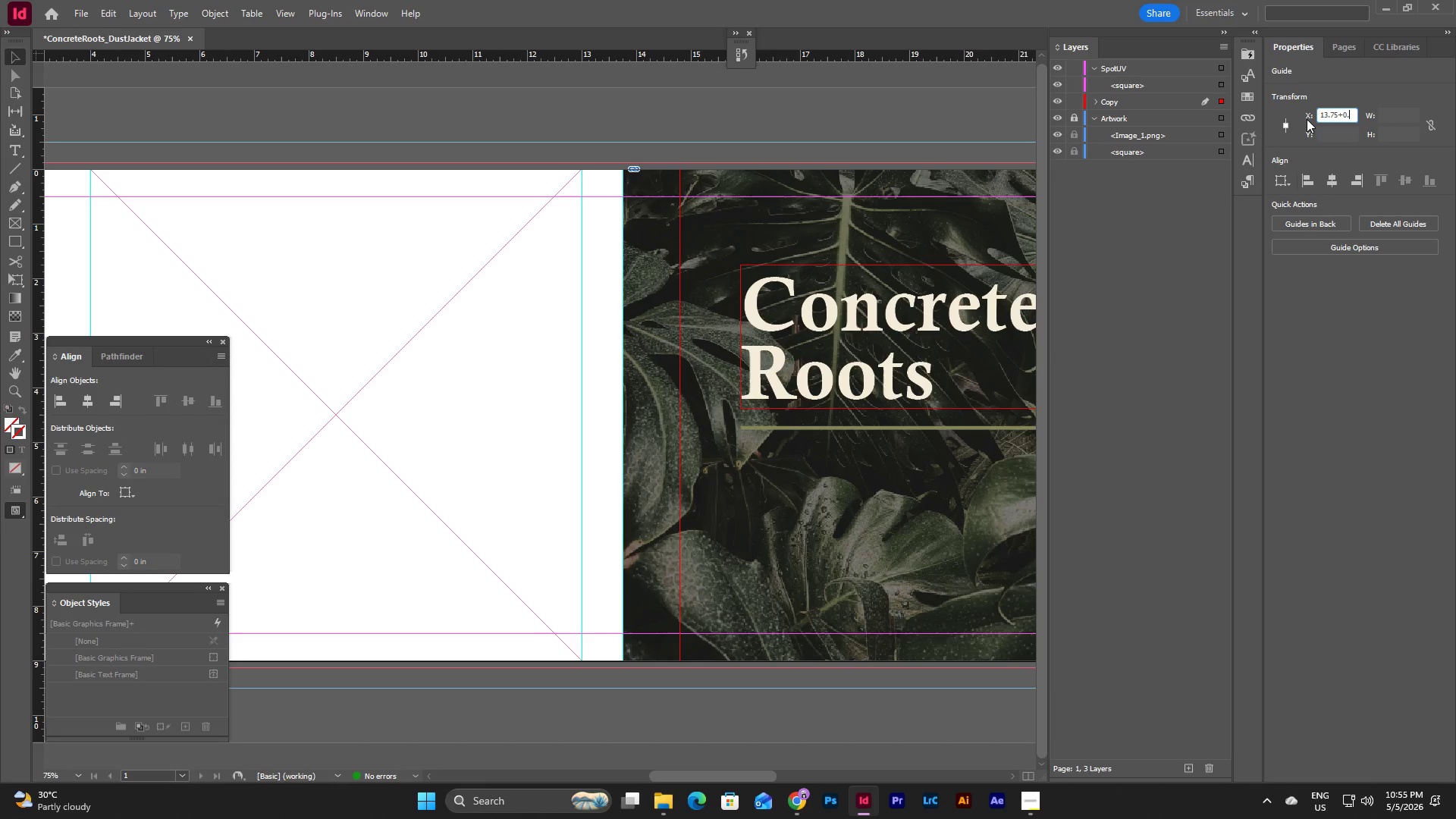 
key(Numpad5)
 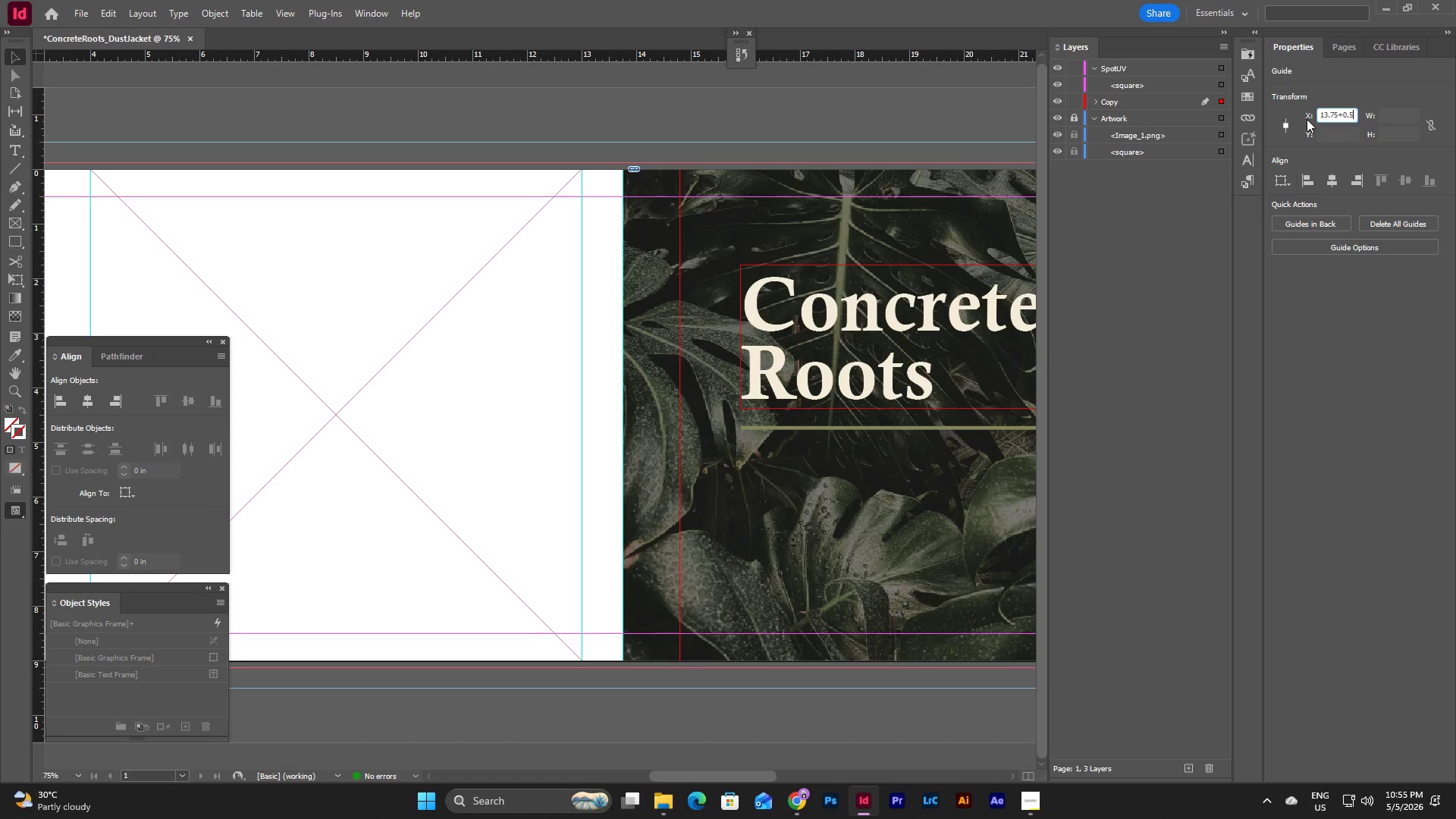 
key(NumpadEnter)
 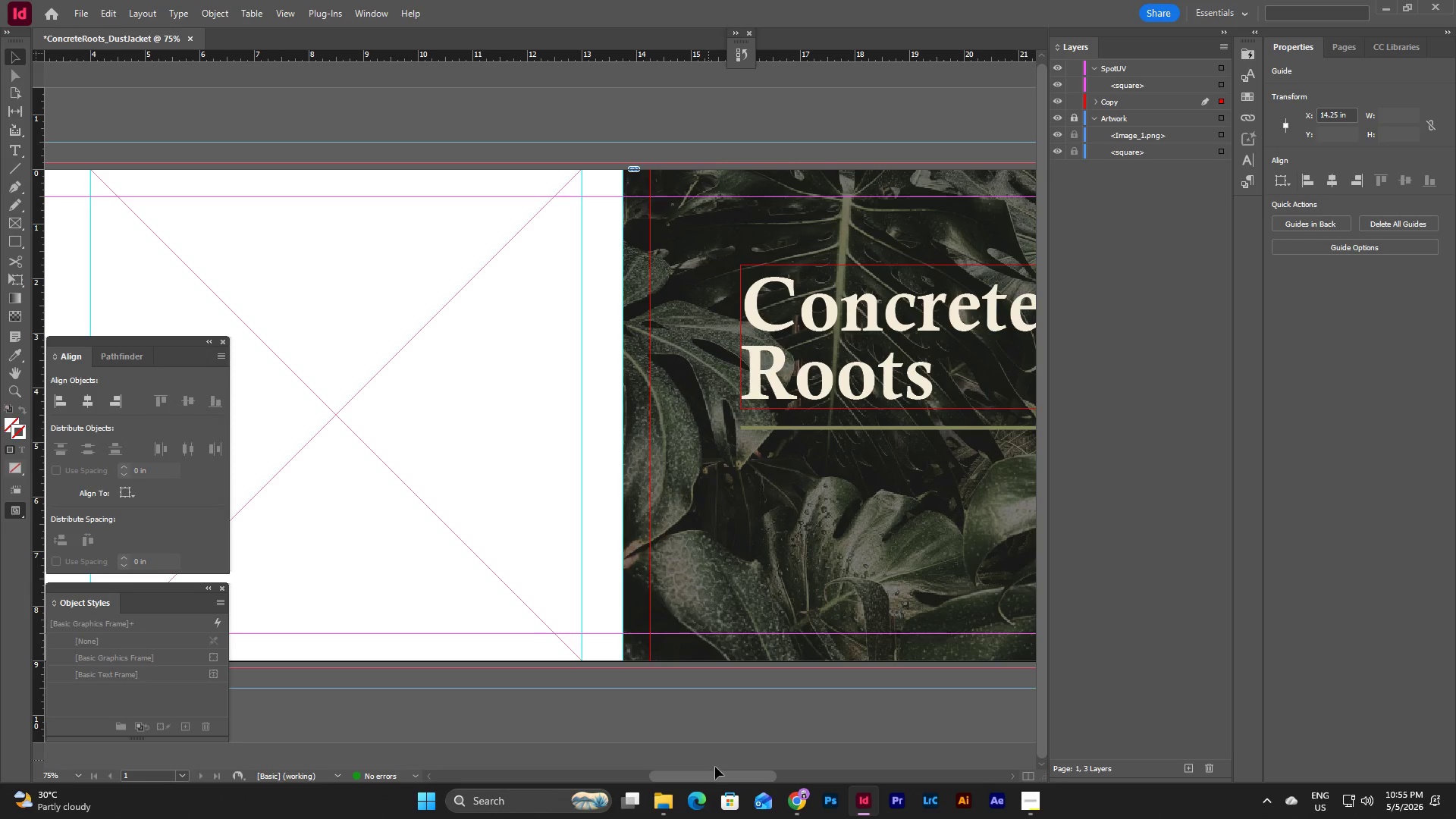 
left_click_drag(start_coordinate=[728, 774], to_coordinate=[761, 770])
 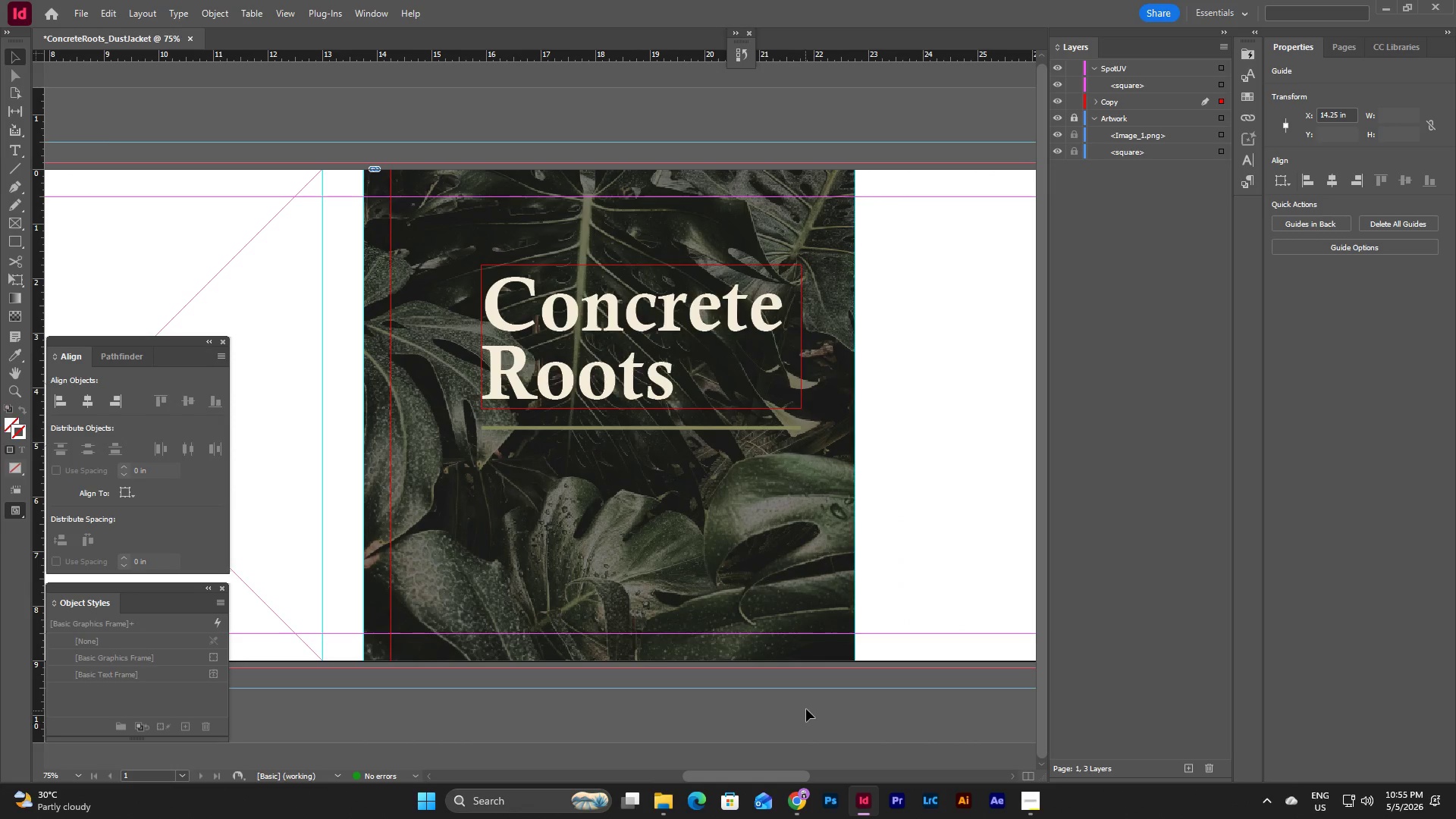 
left_click([806, 709])
 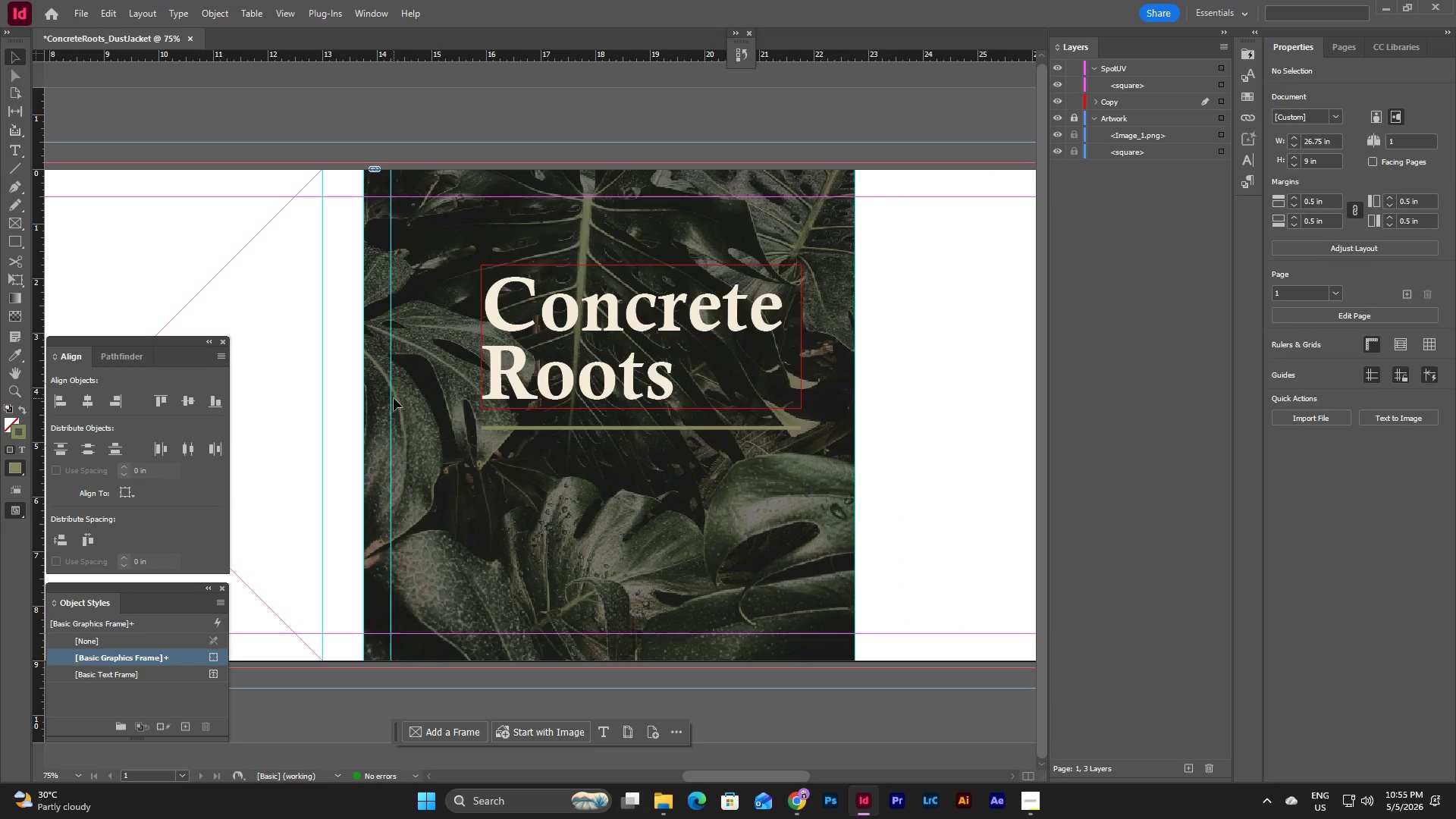 
left_click([390, 397])
 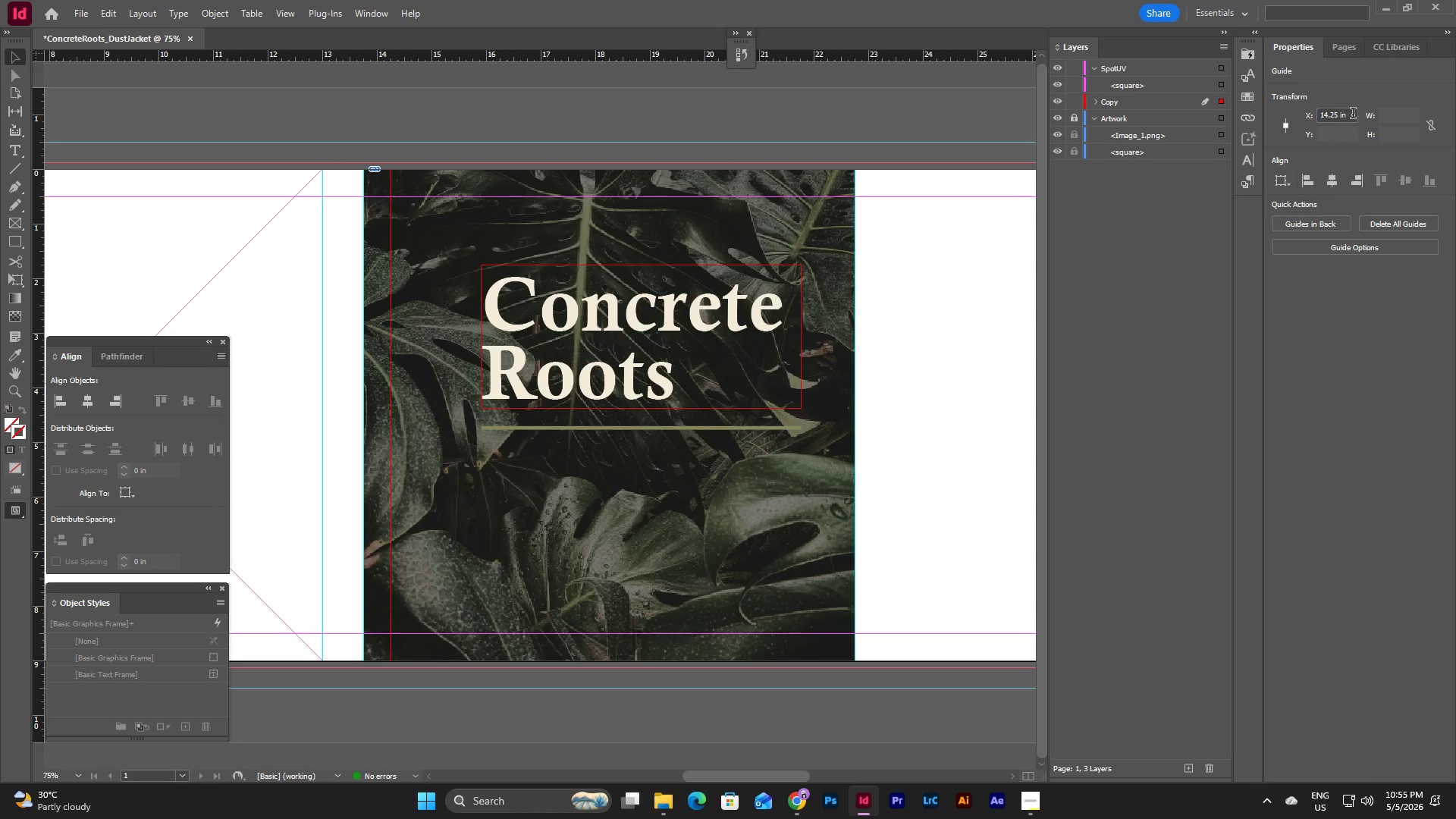 
left_click_drag(start_coordinate=[1355, 117], to_coordinate=[1310, 121])
 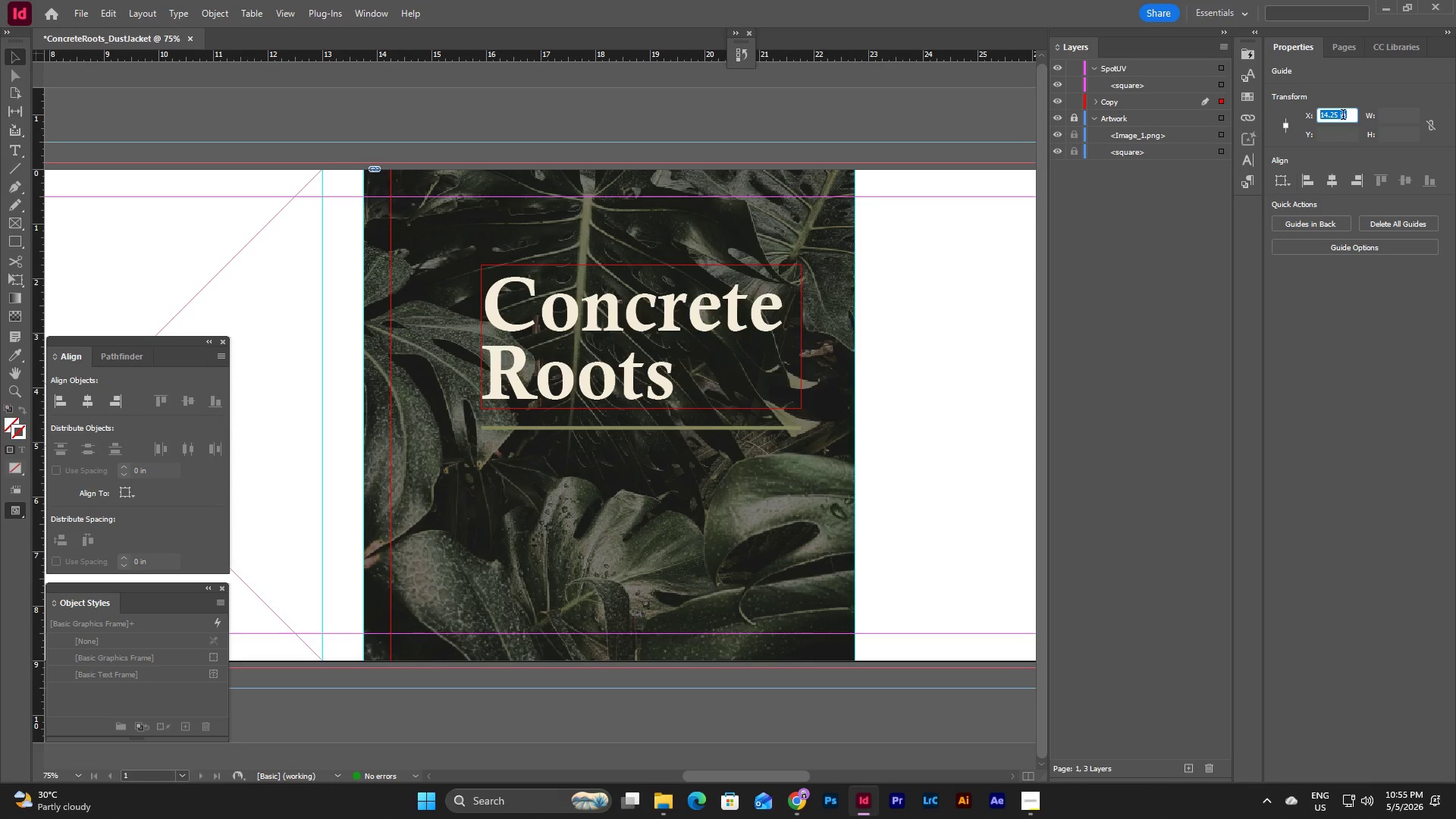 
left_click([1343, 116])
 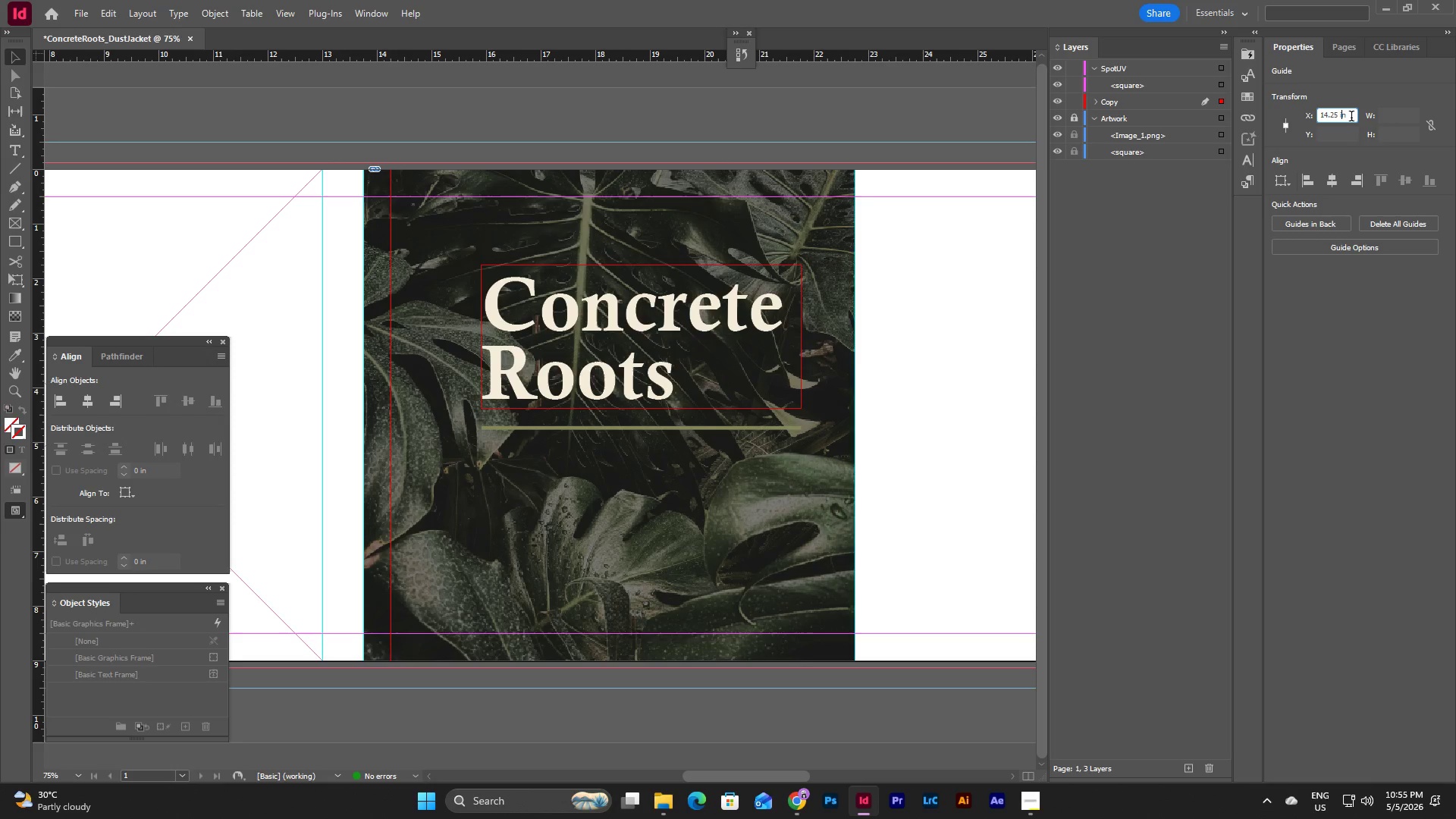 
left_click([1351, 118])
 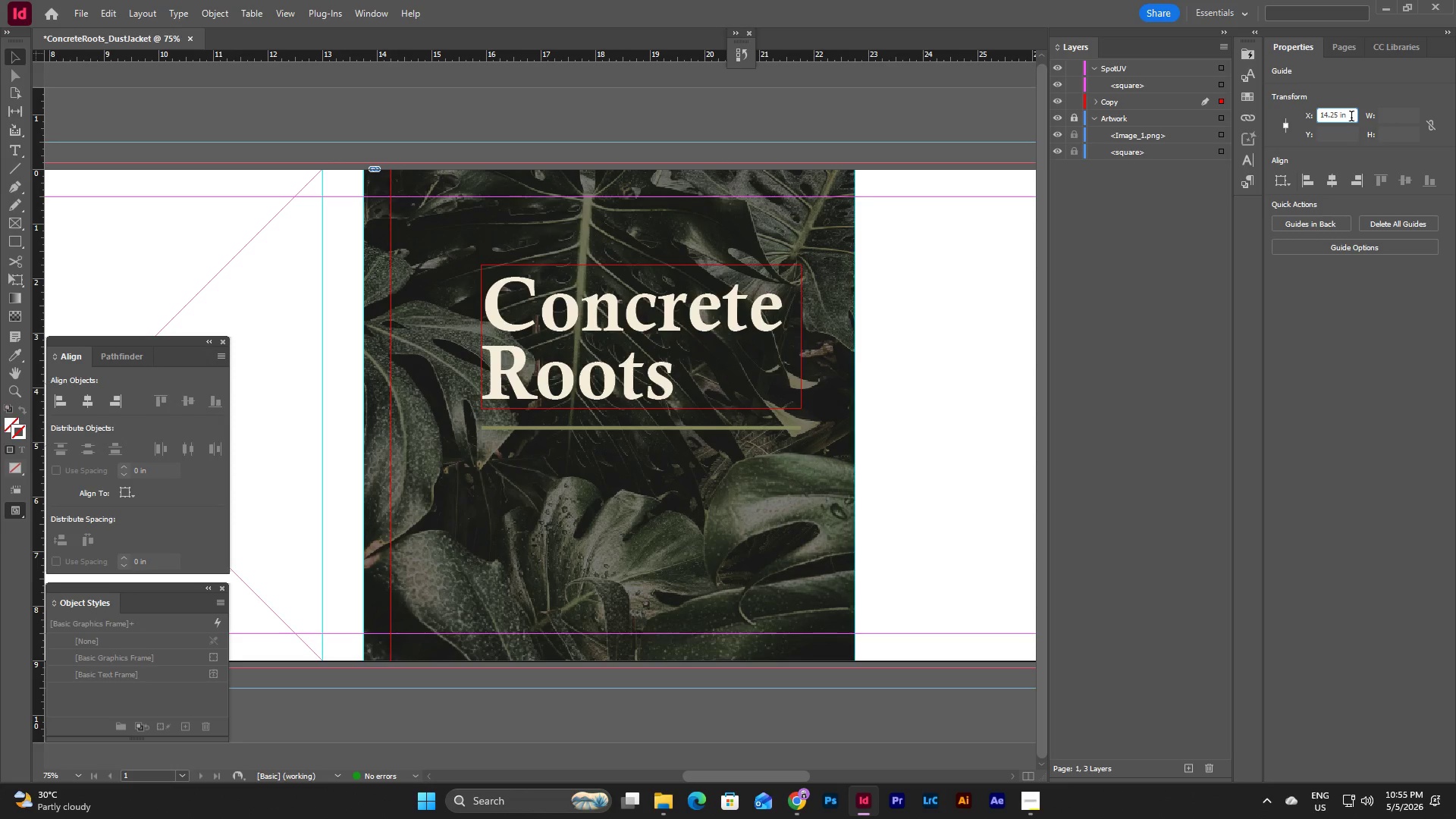 
key(Backspace)
 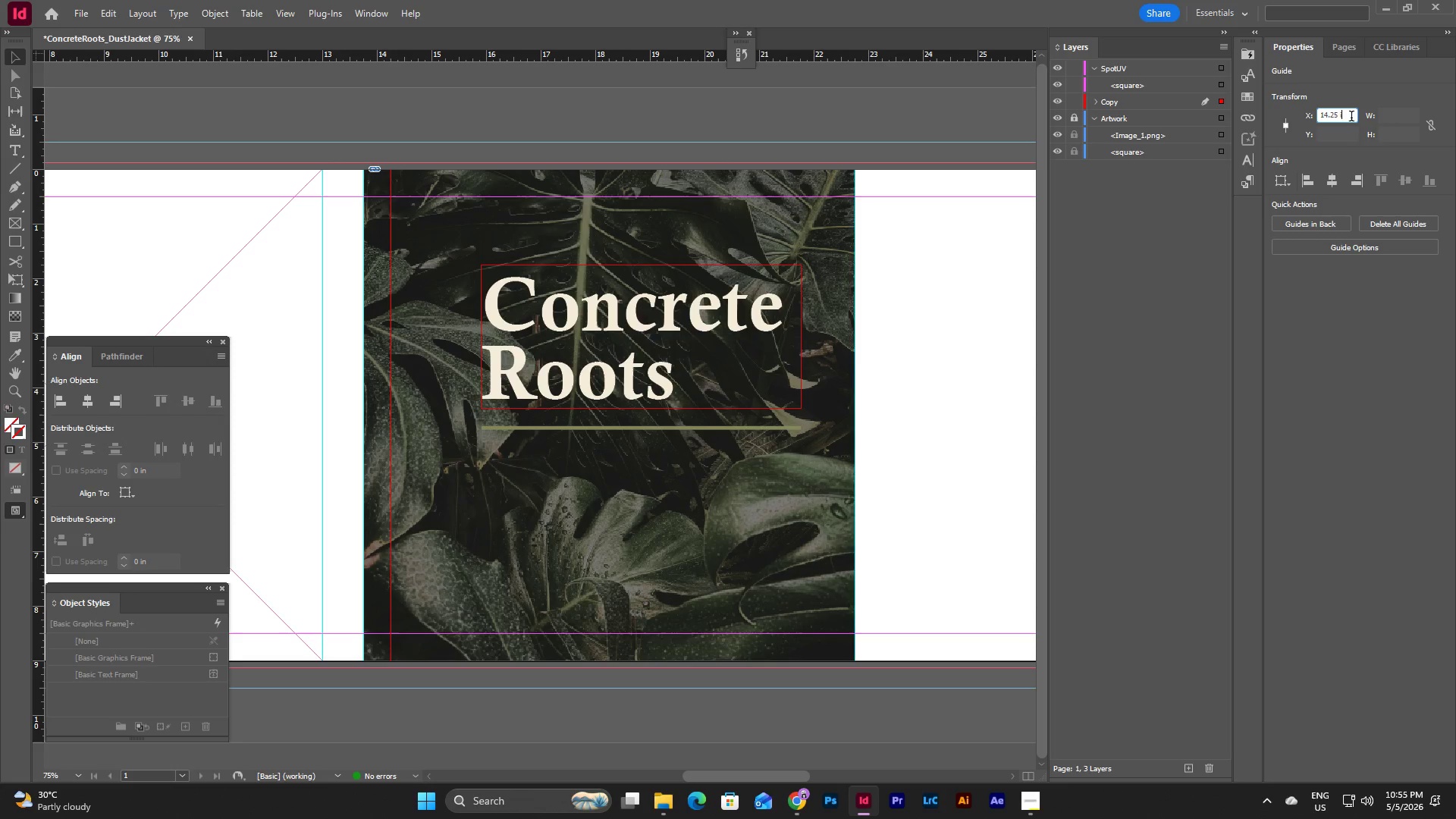 
key(Backspace)
 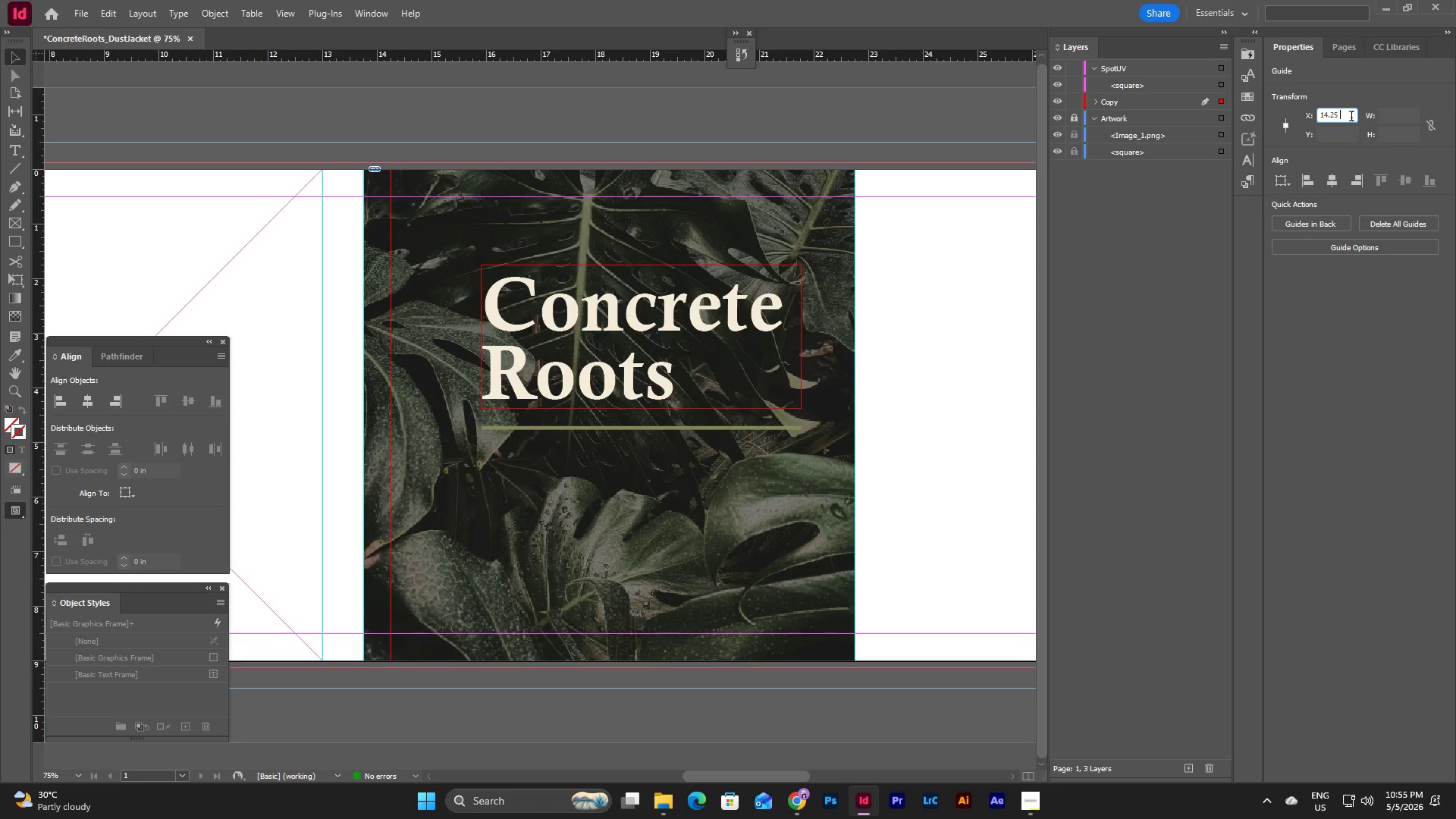 
key(Backspace)
 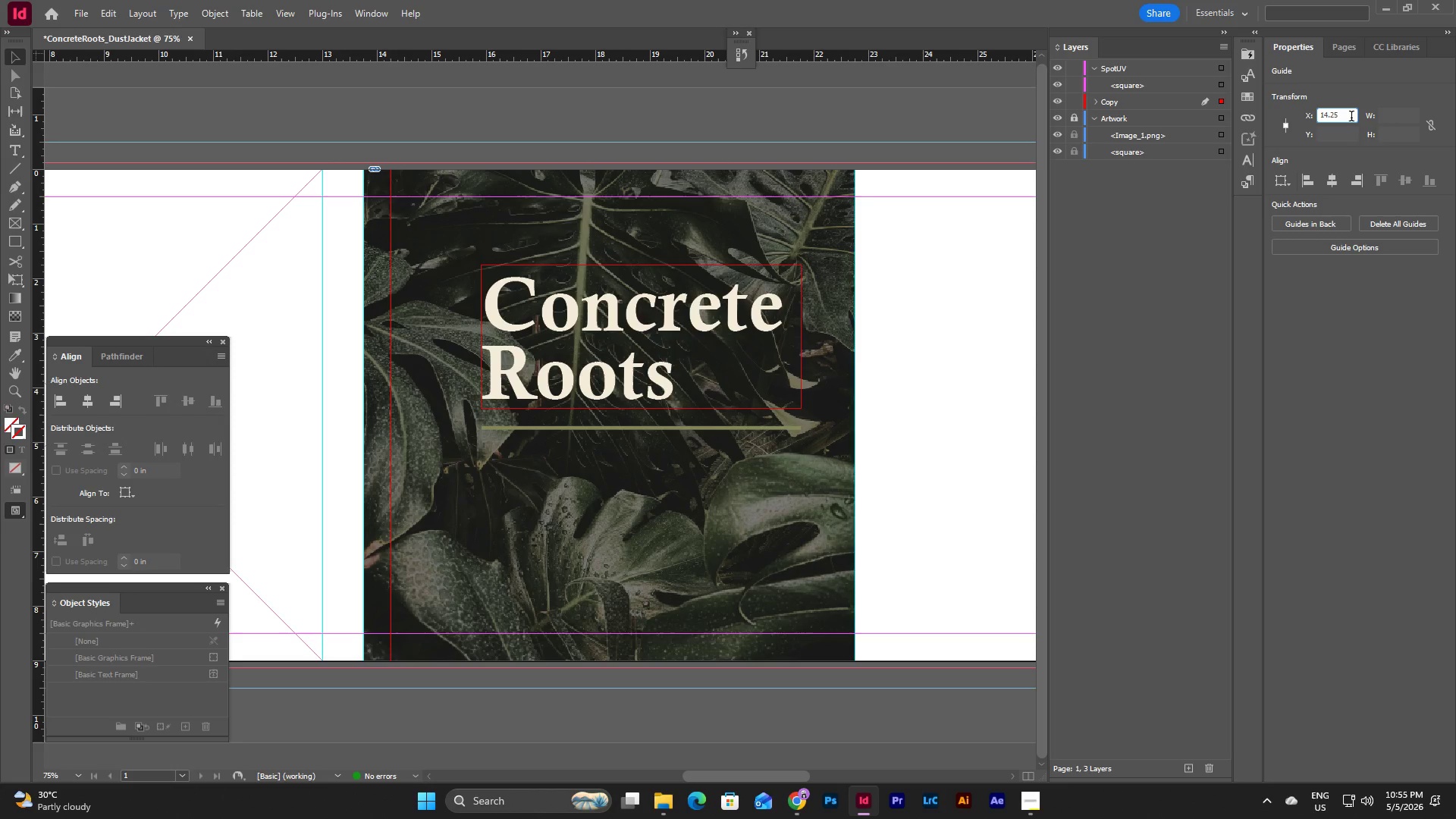 
key(NumpadAdd)
 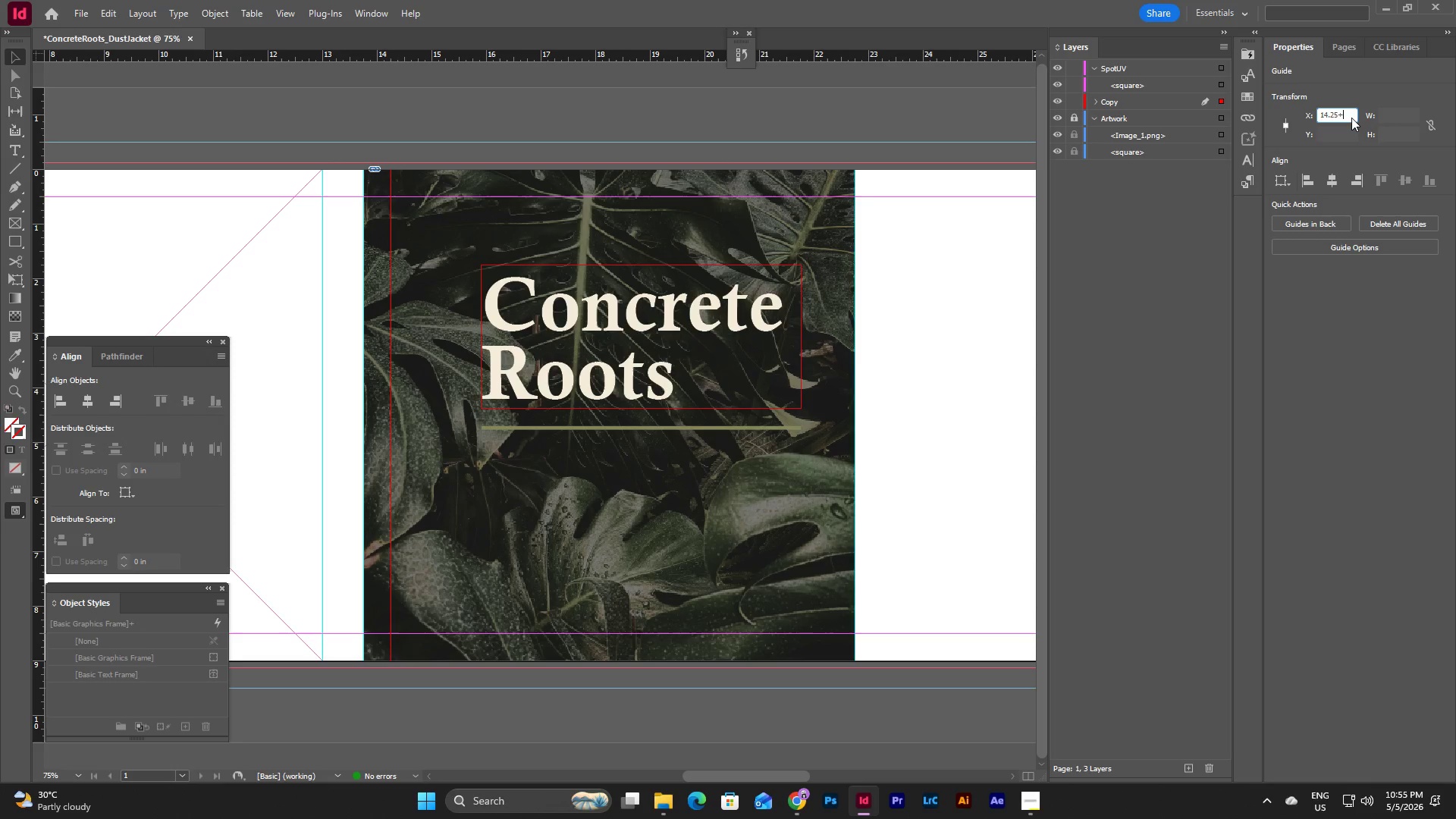 
key(Numpad9)
 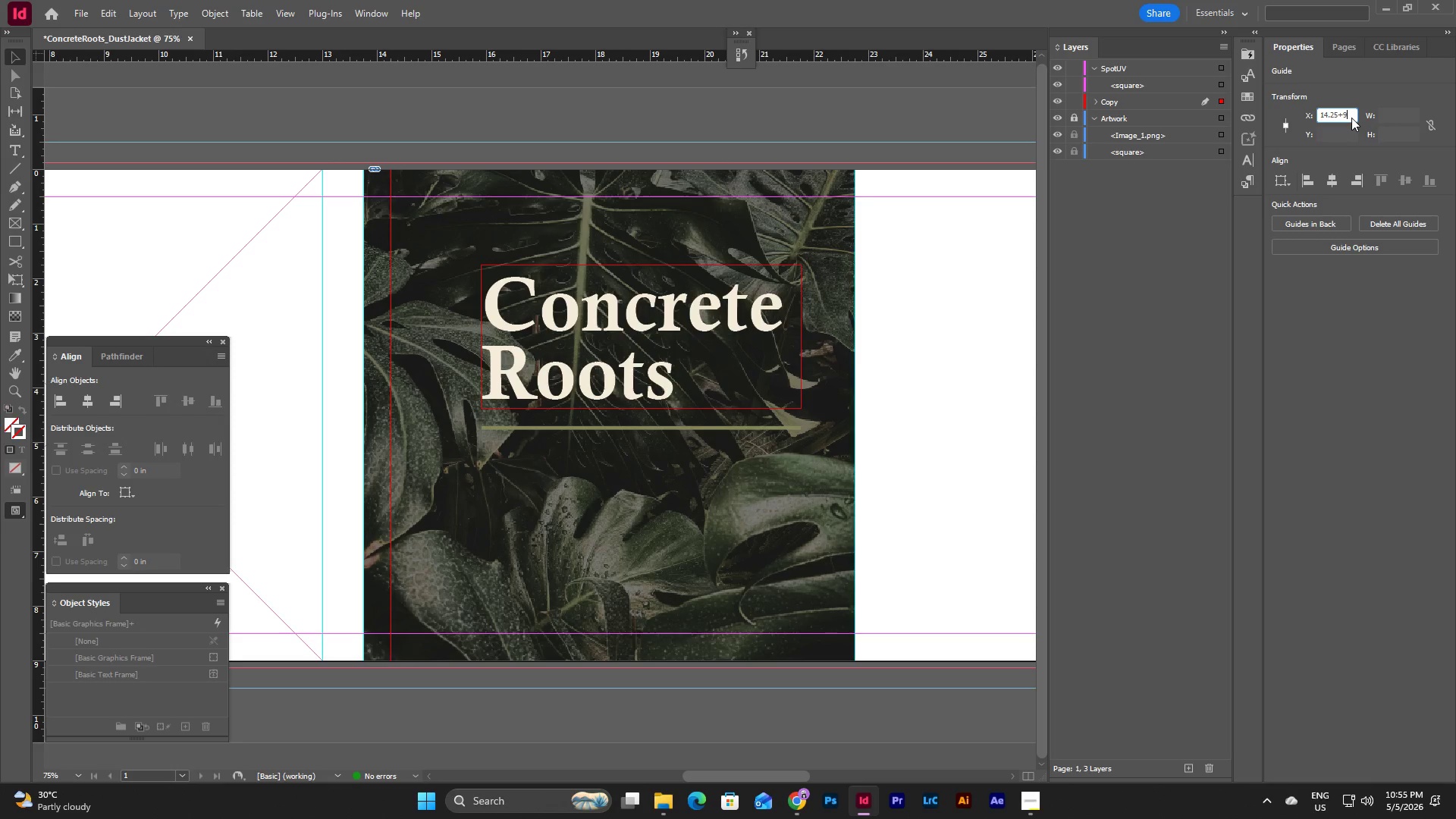 
key(NumpadSubtract)
 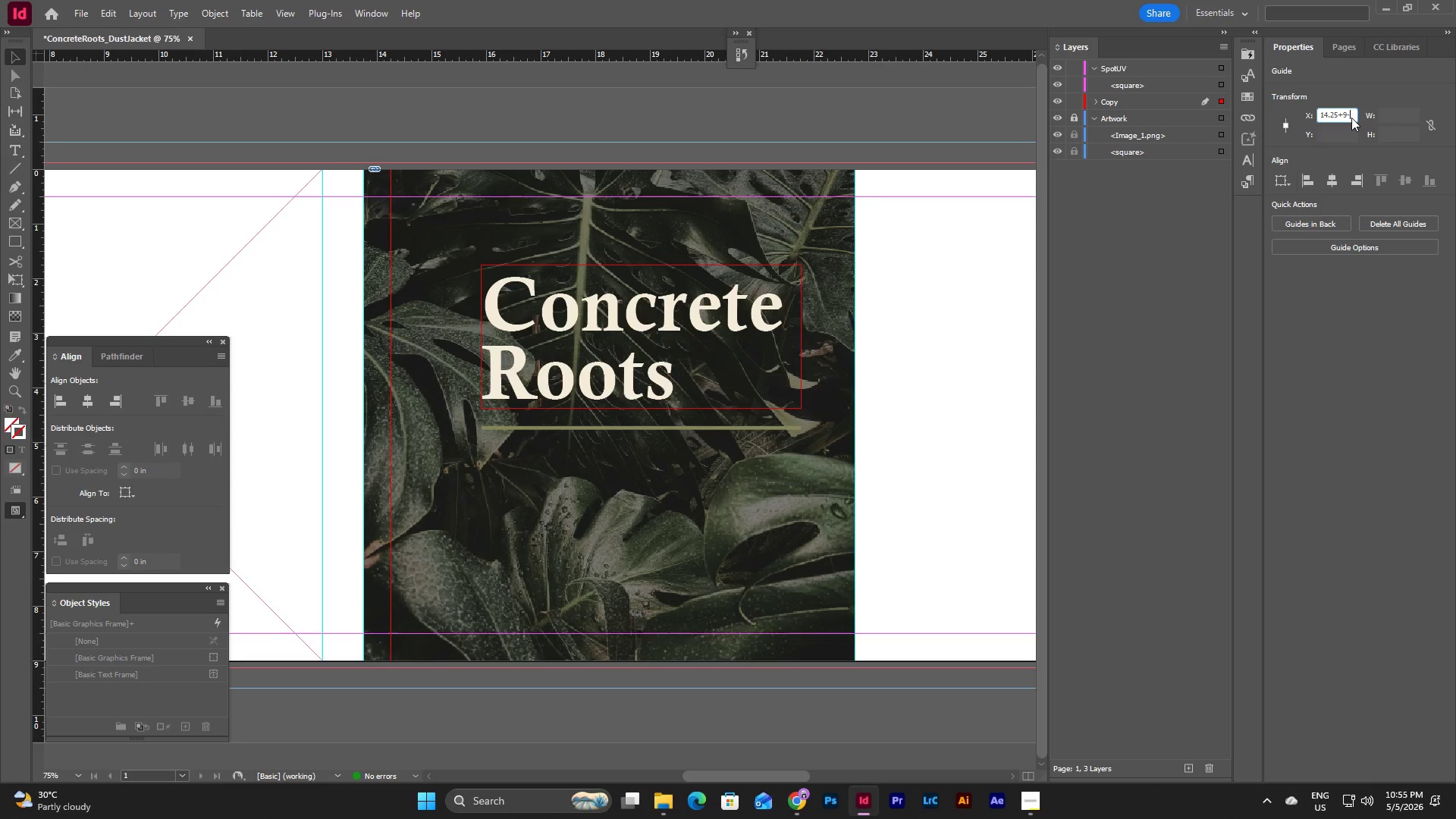 
key(Numpad0)
 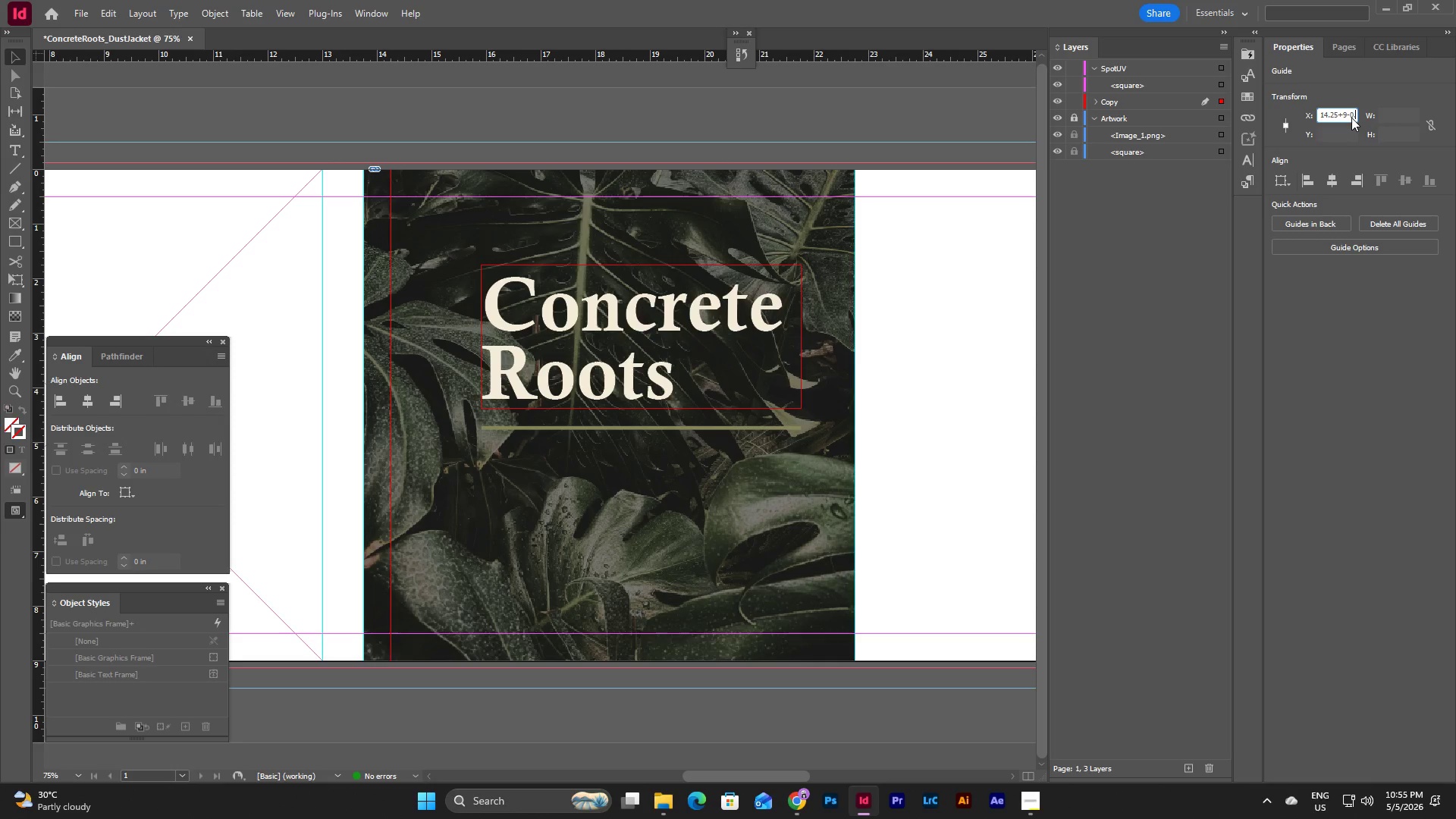 
key(NumpadDecimal)
 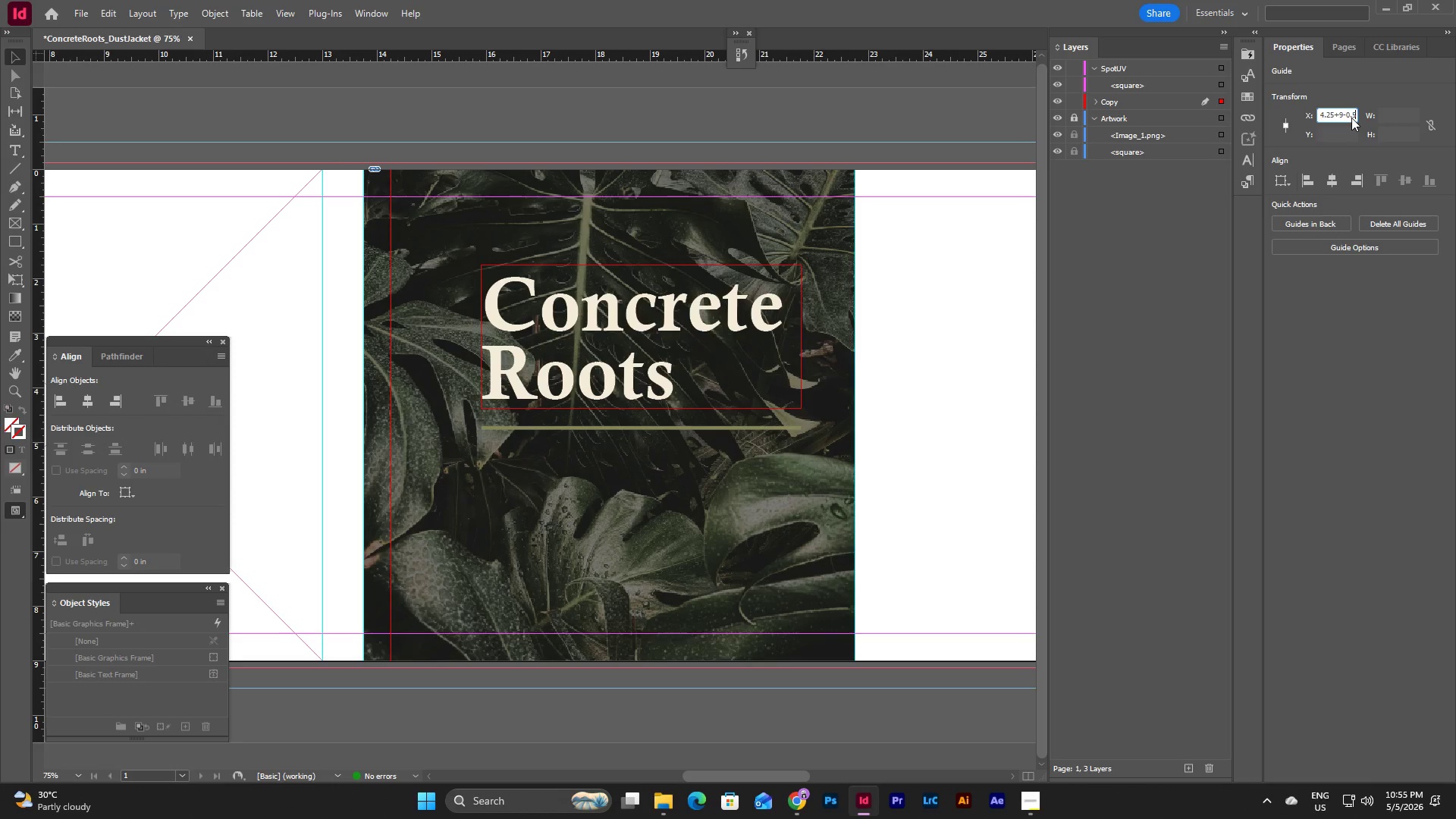 
key(Numpad5)
 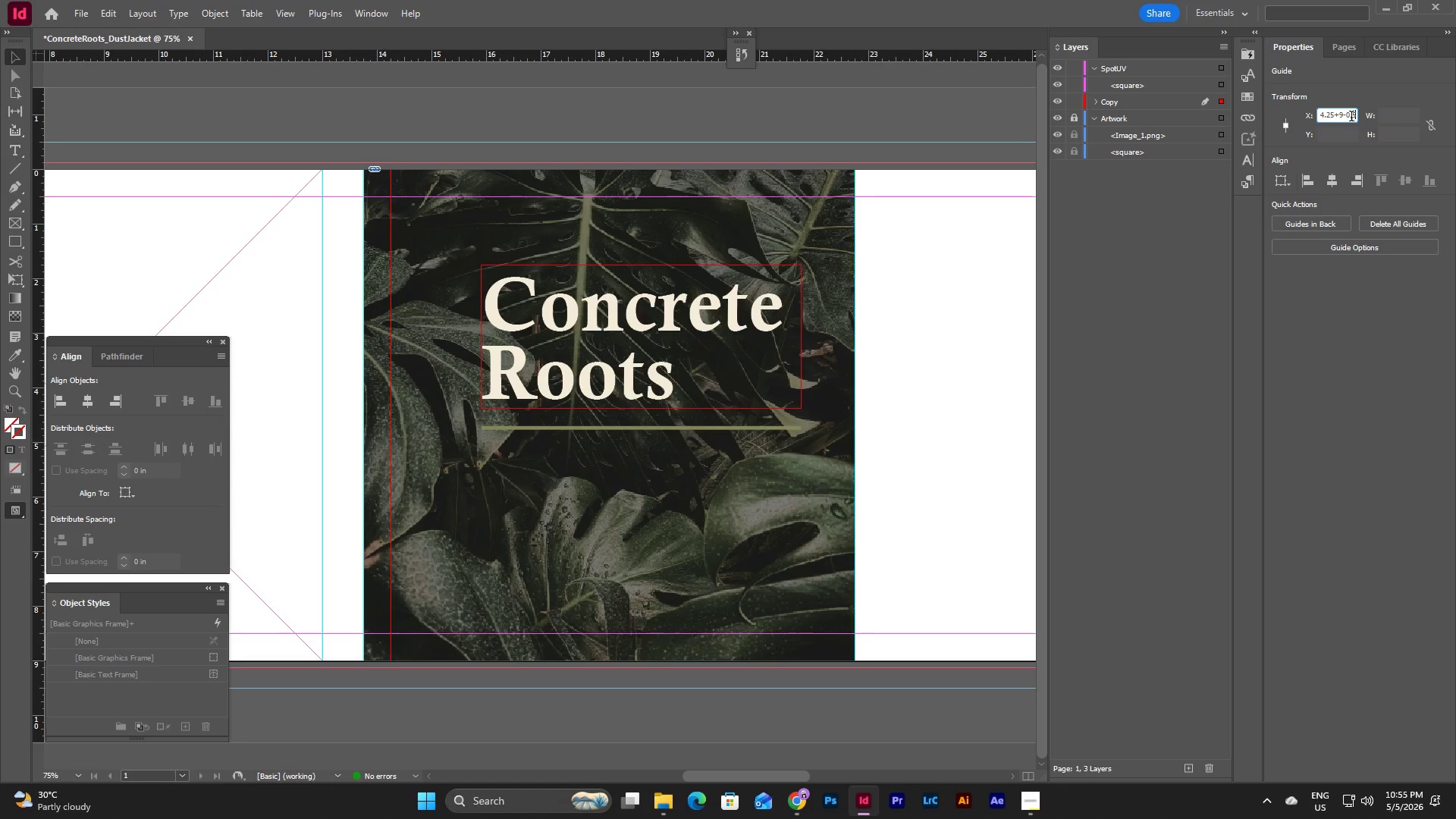 
key(NumpadEnter)
 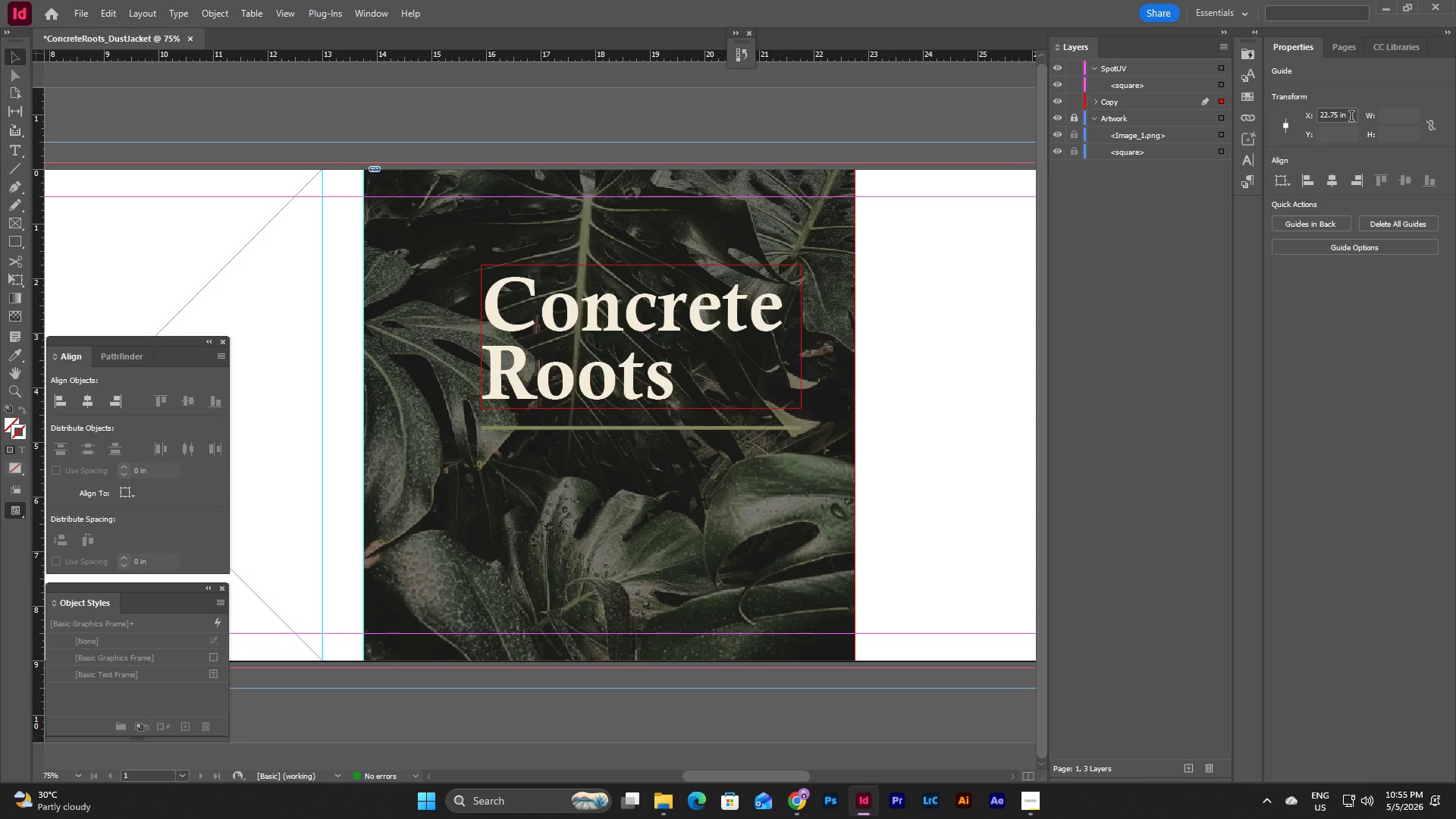 
key(Control+Z)
 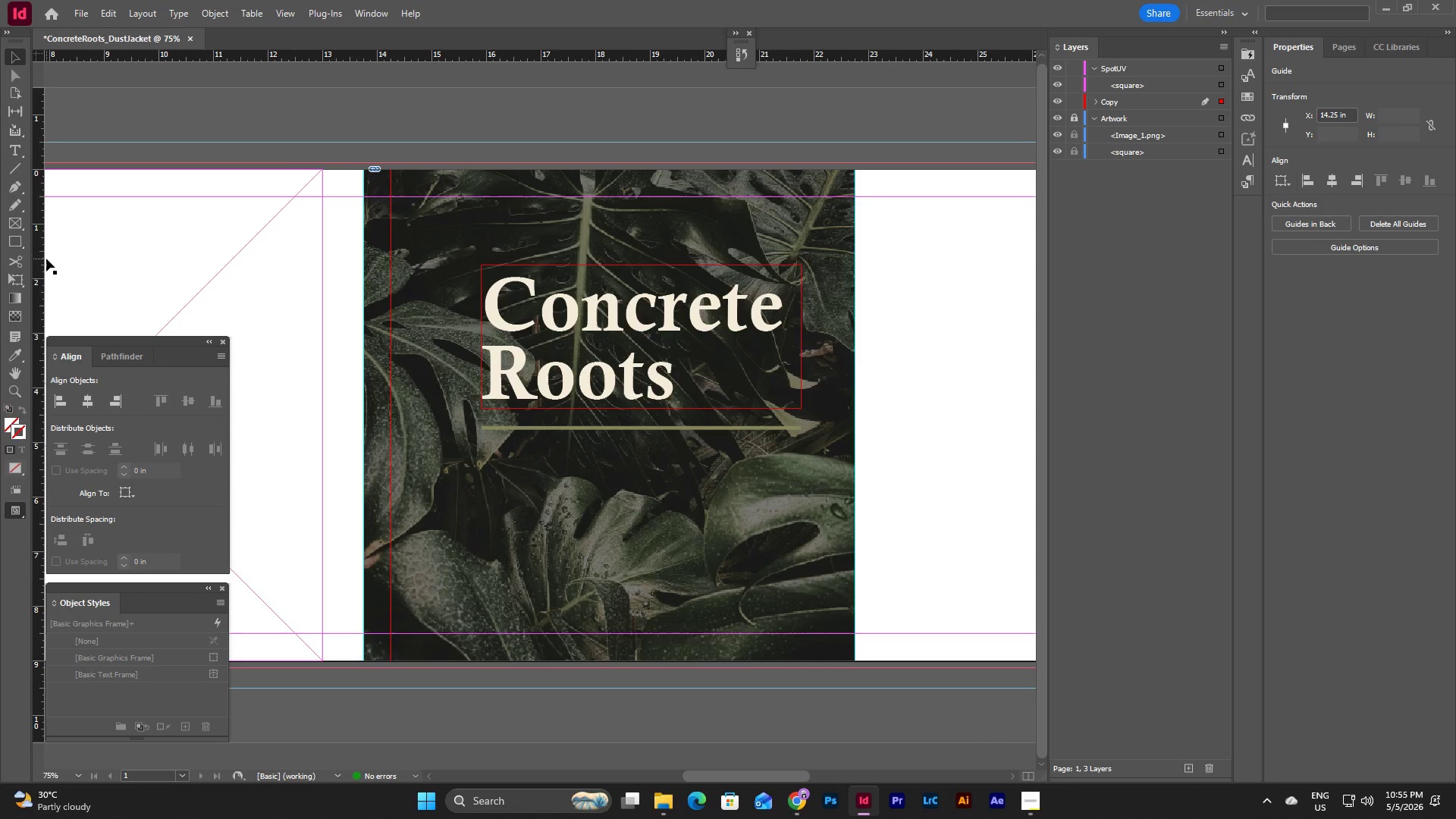 
left_click_drag(start_coordinate=[44, 258], to_coordinate=[878, 394])
 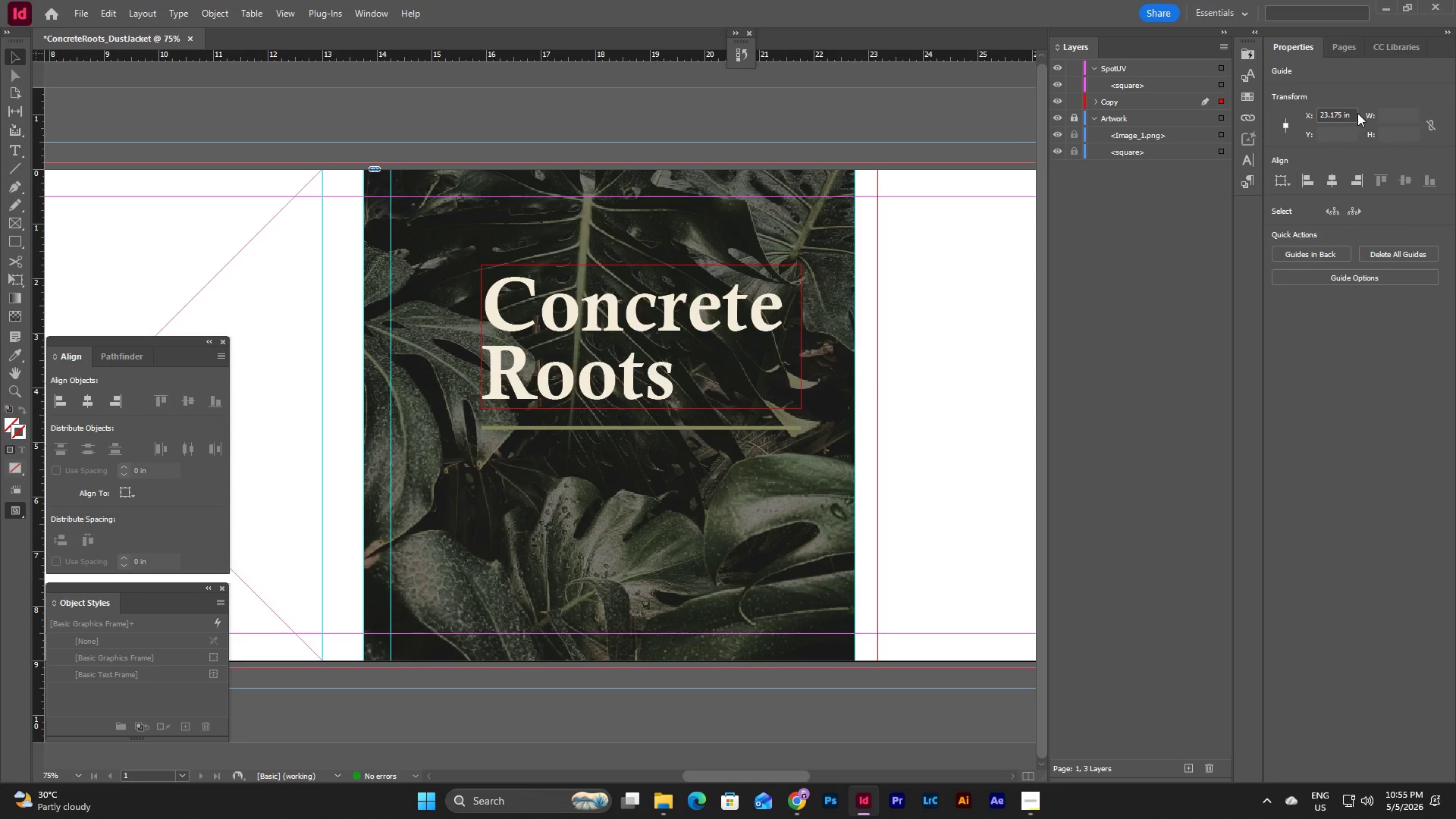 
left_click_drag(start_coordinate=[1351, 115], to_coordinate=[1256, 118])
 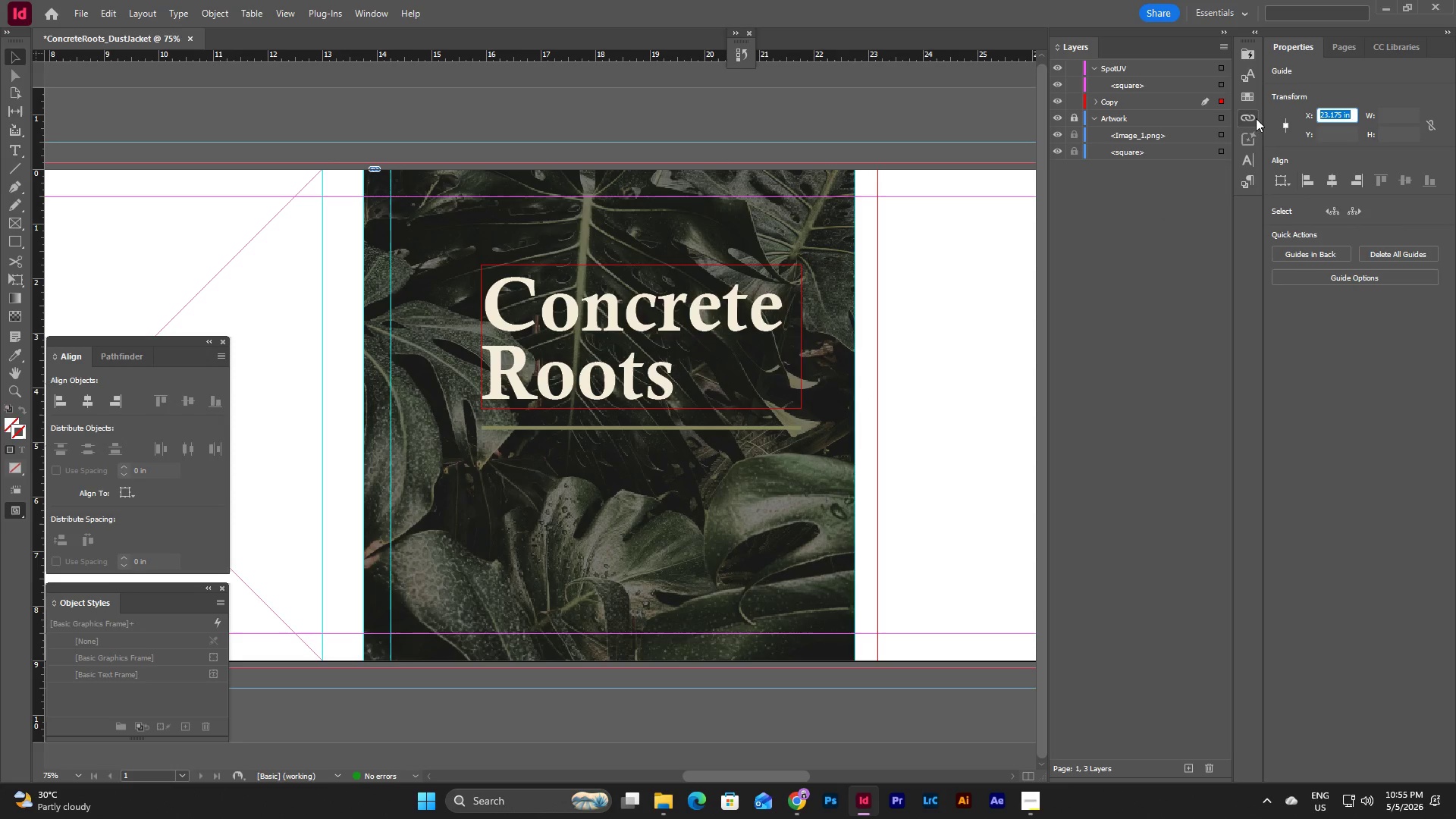 
key(Numpad2)
 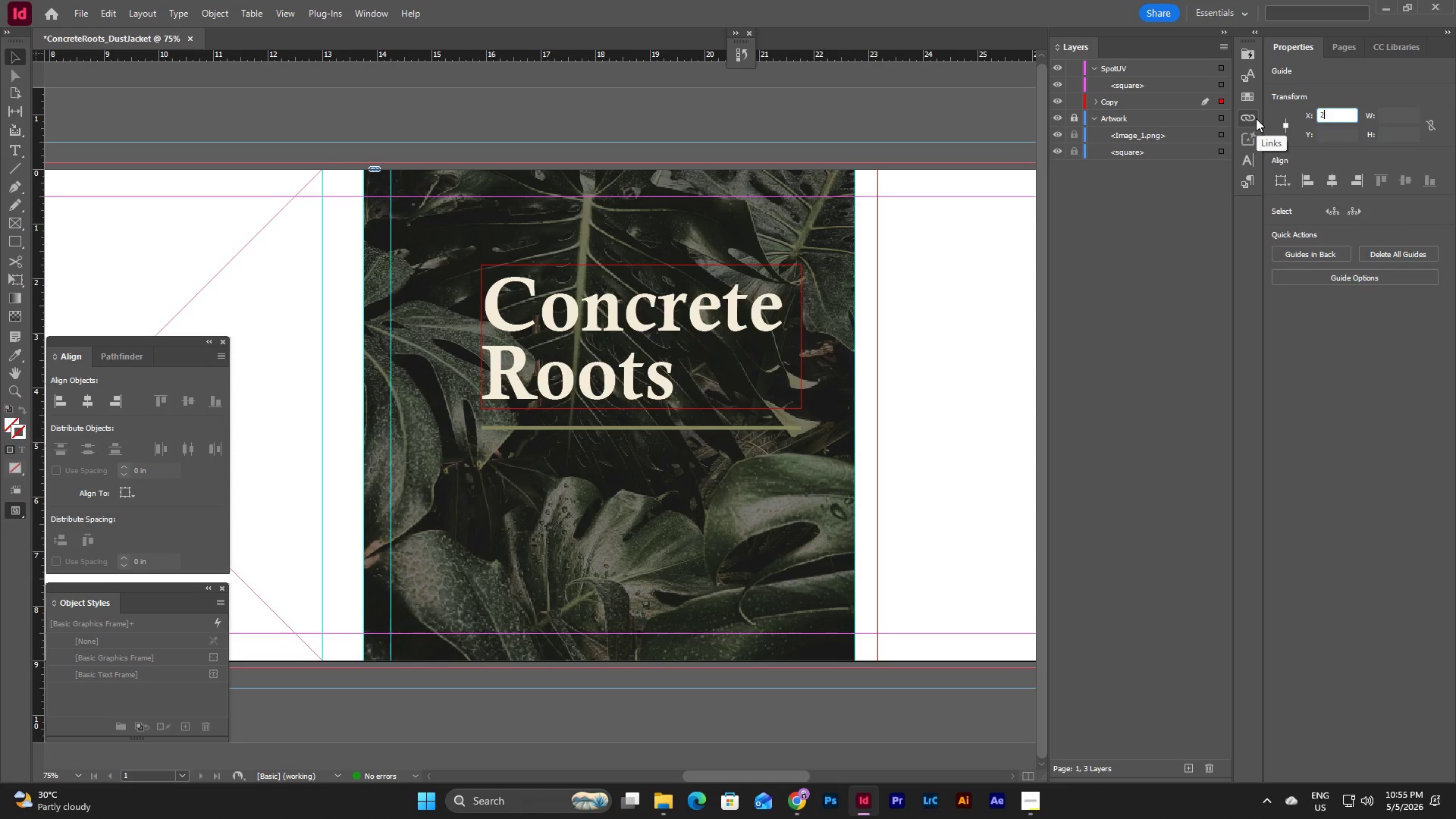 
key(Numpad2)
 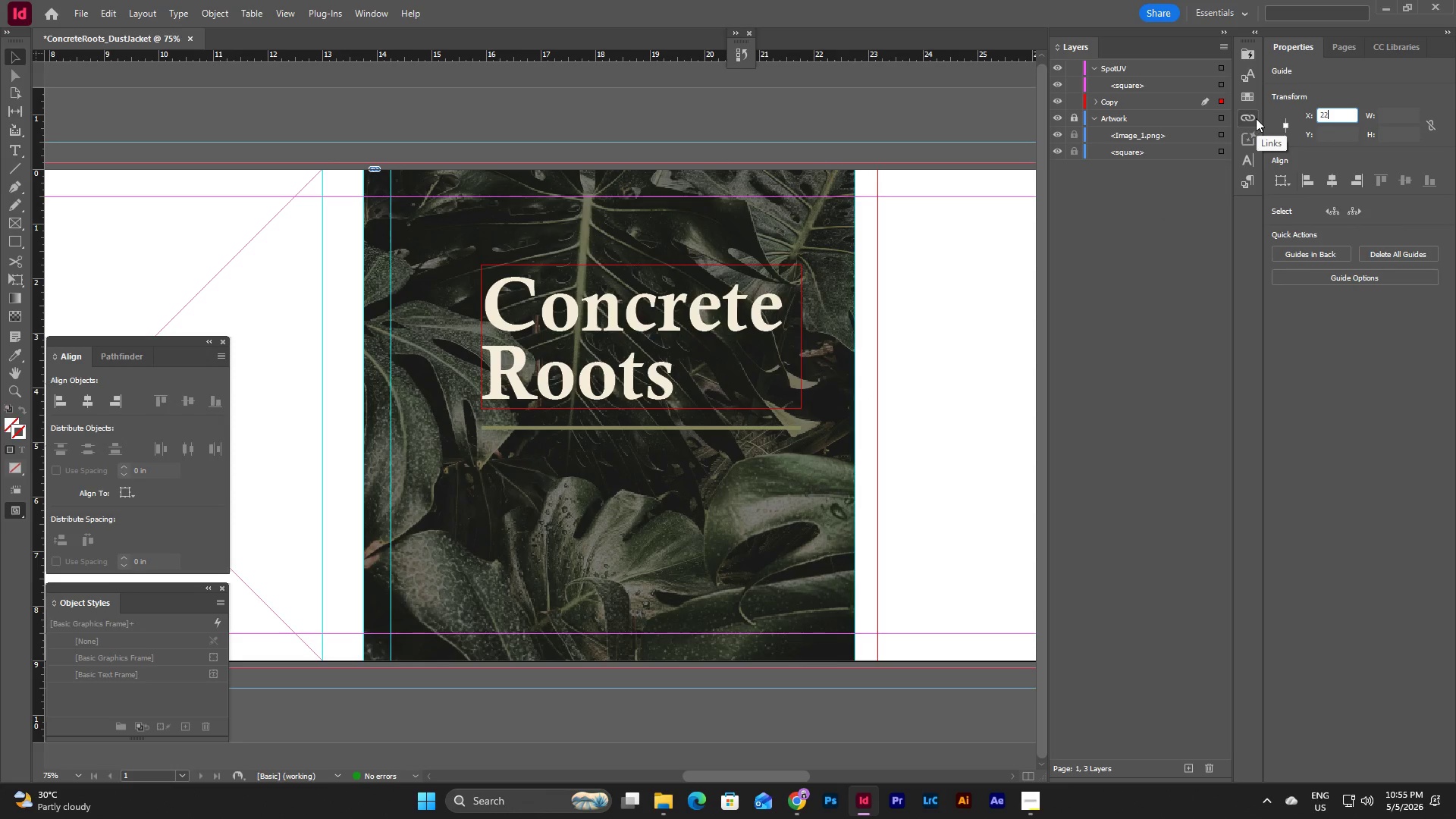 
key(NumpadSubtract)
 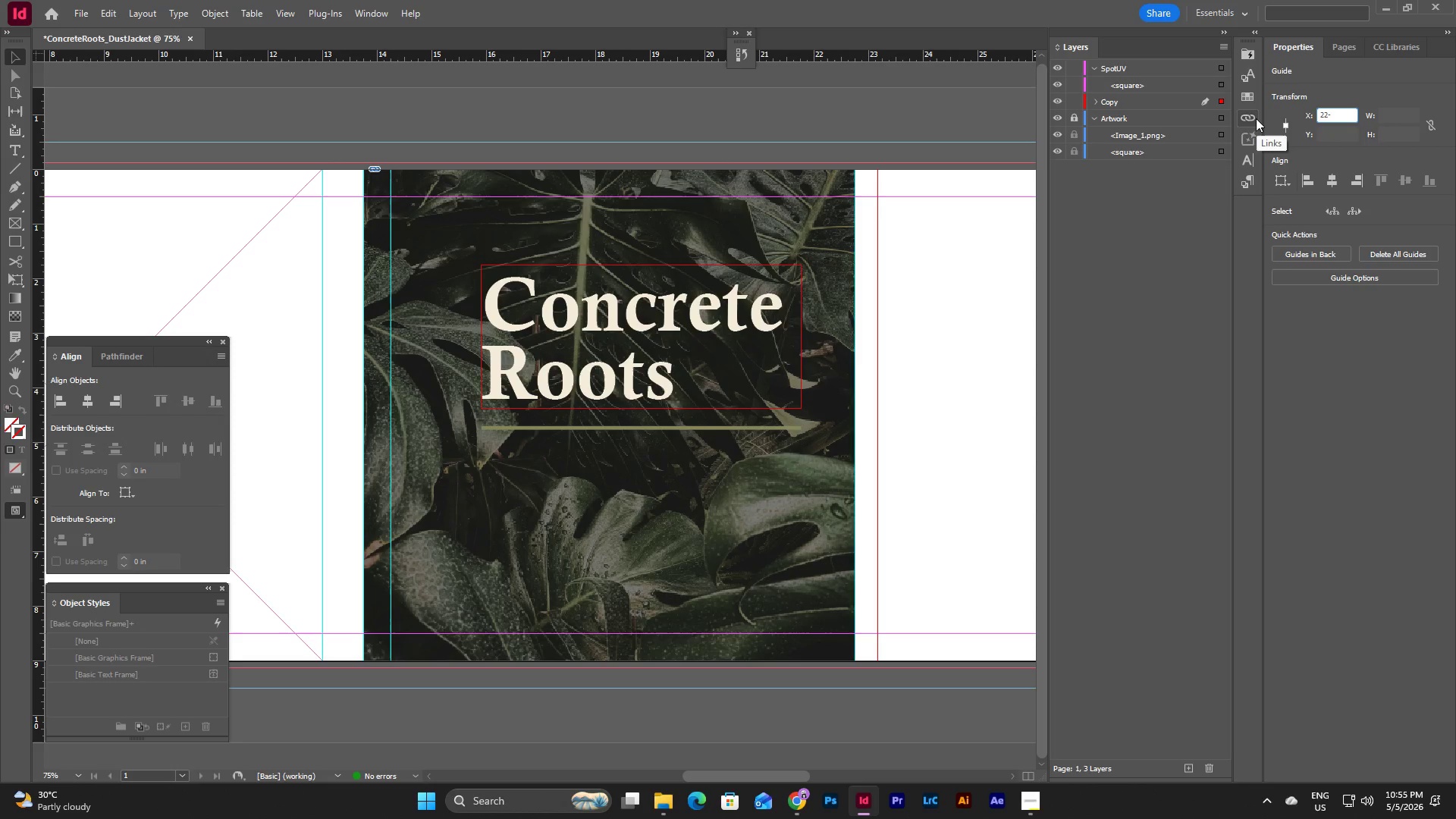 
key(Backspace)
 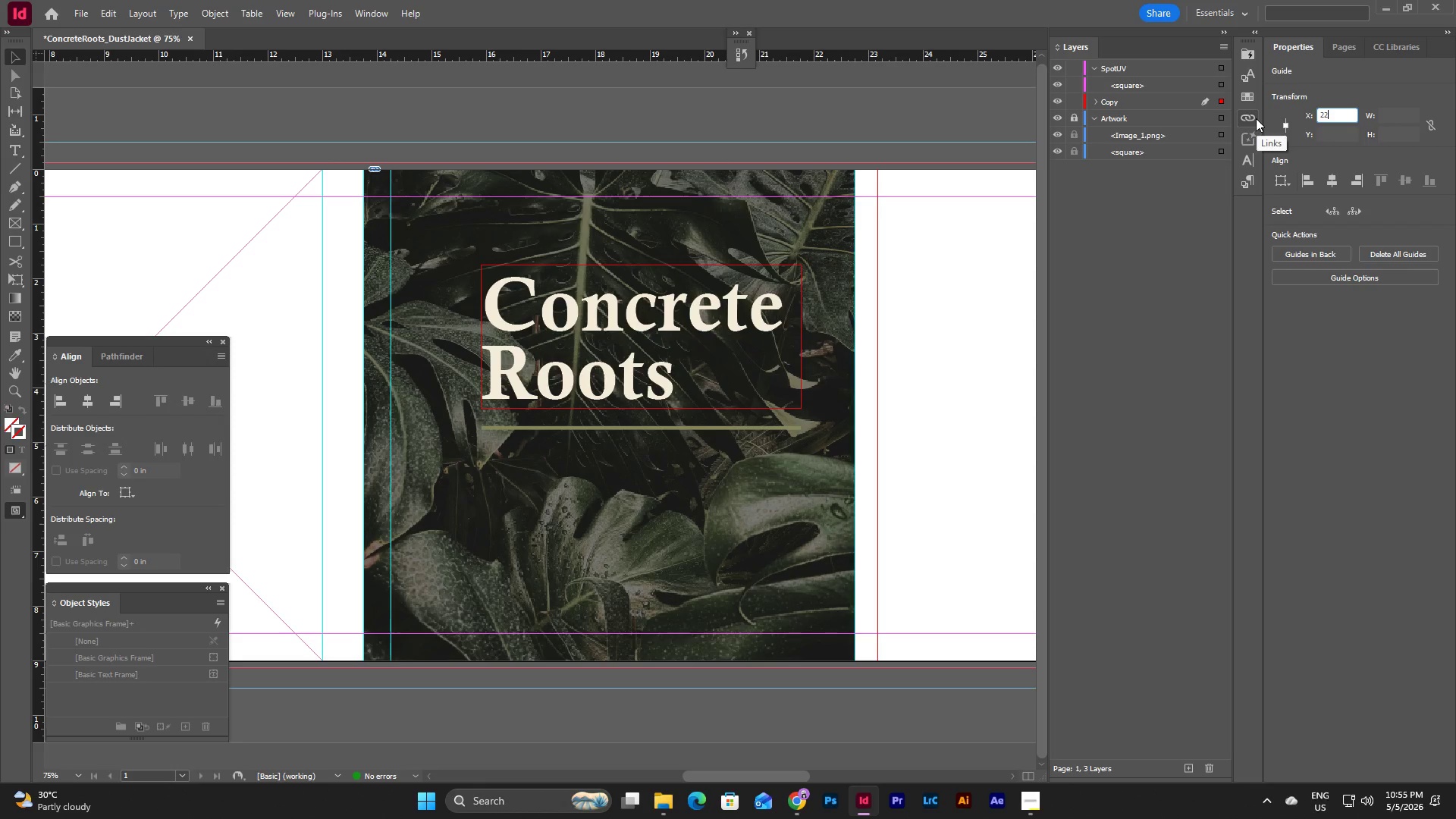 
key(NumpadDecimal)
 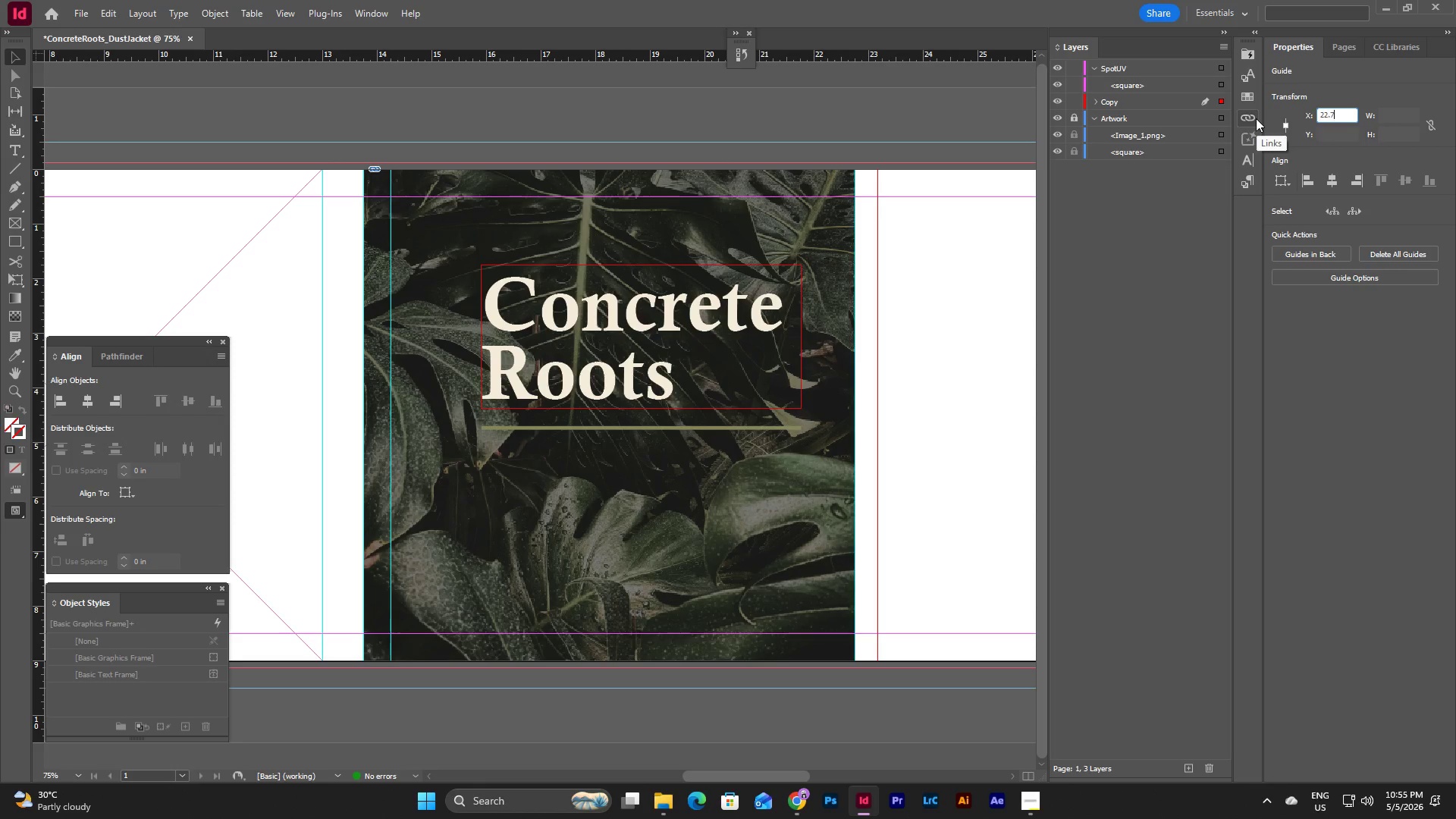 
key(Numpad7)
 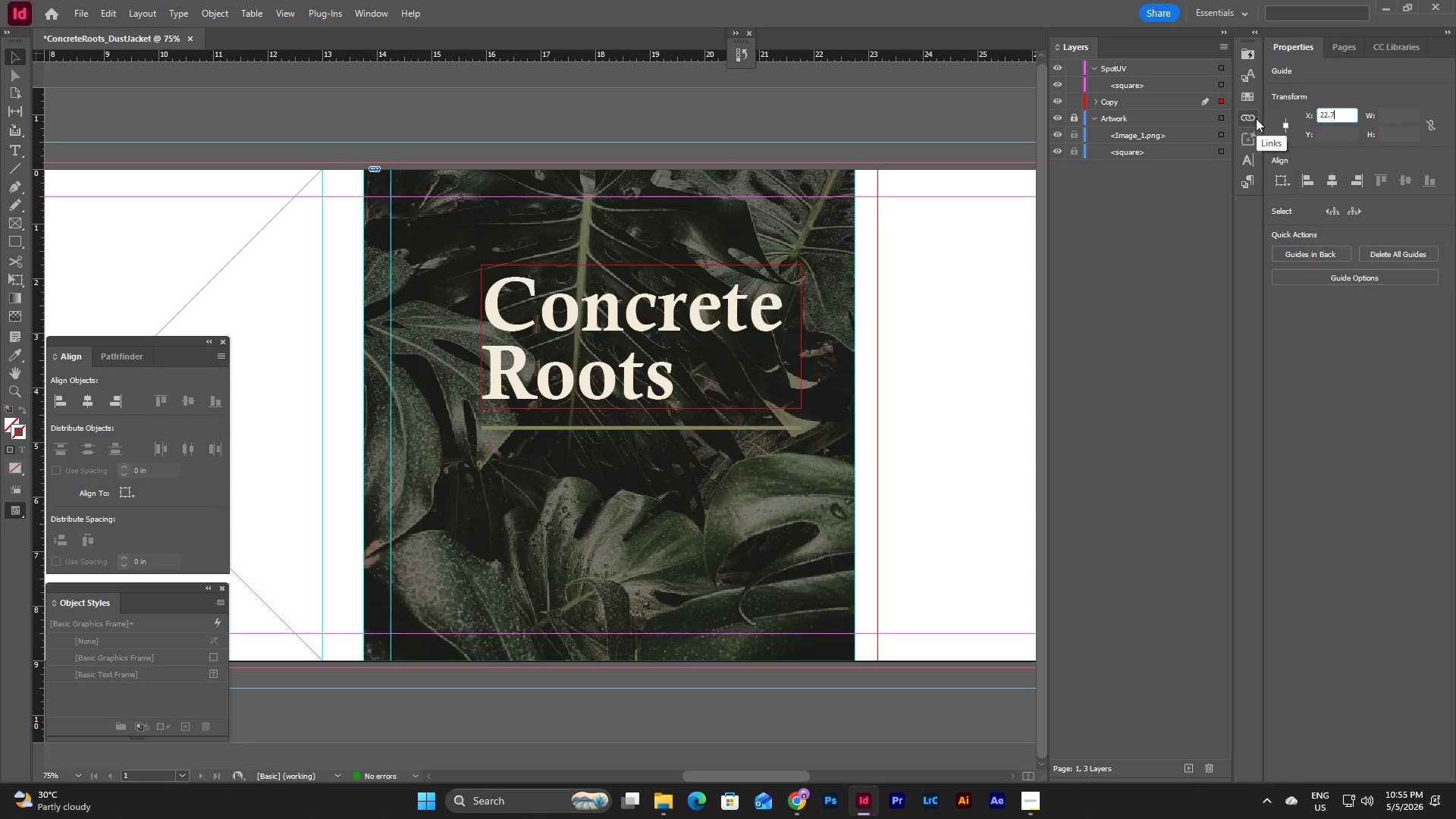 
key(Numpad5)
 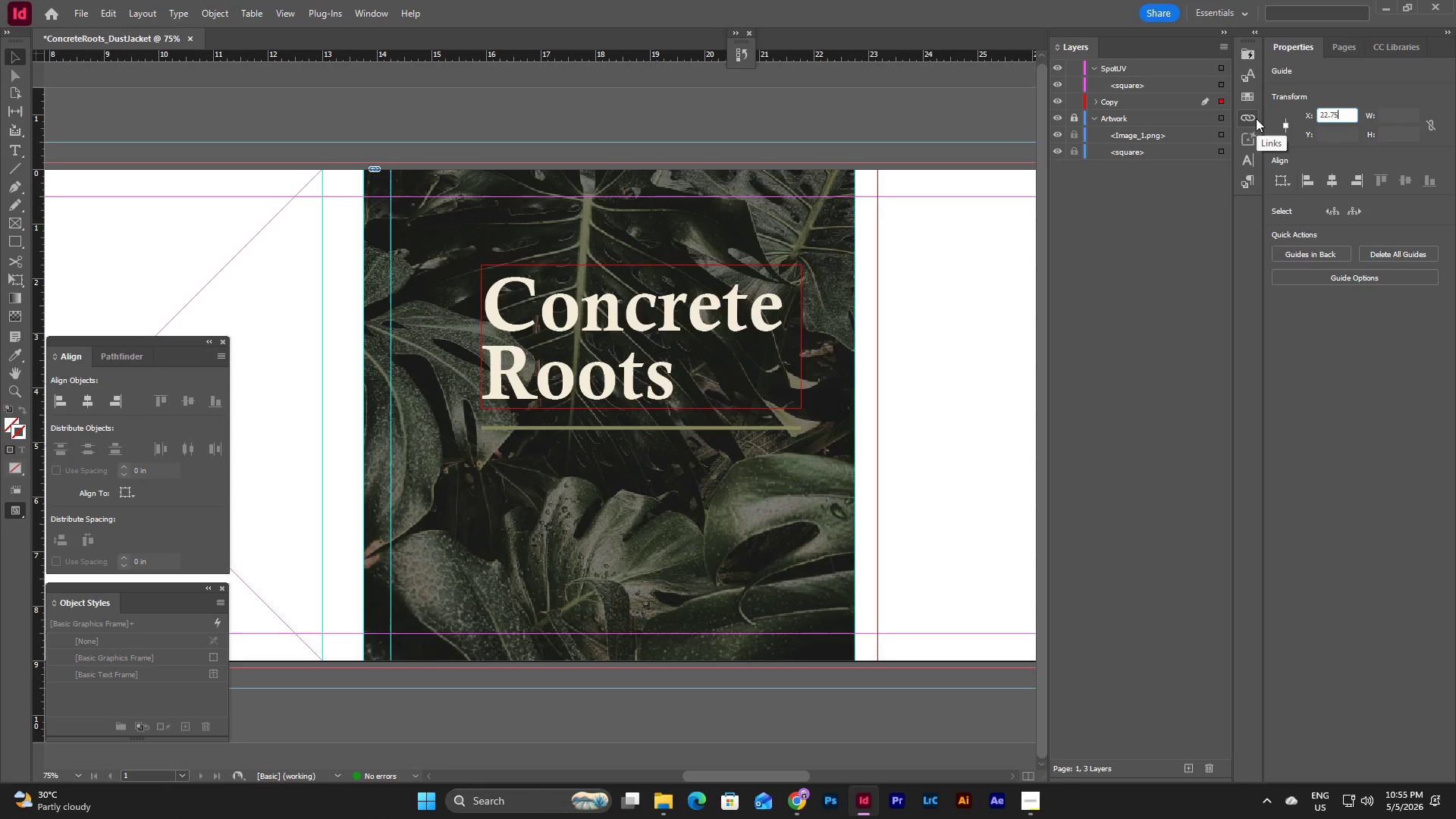 
key(NumpadSubtract)
 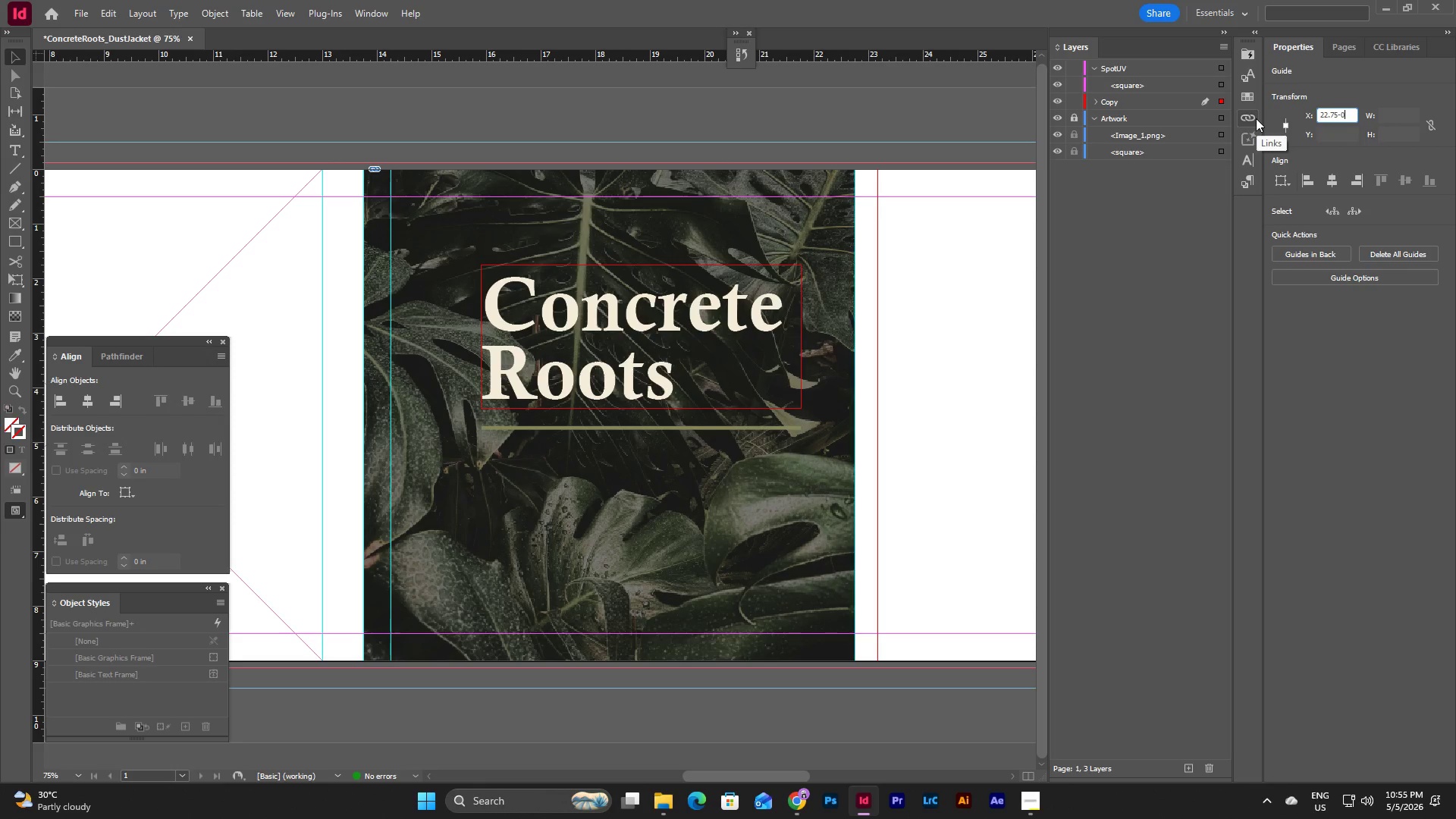 
key(Numpad0)
 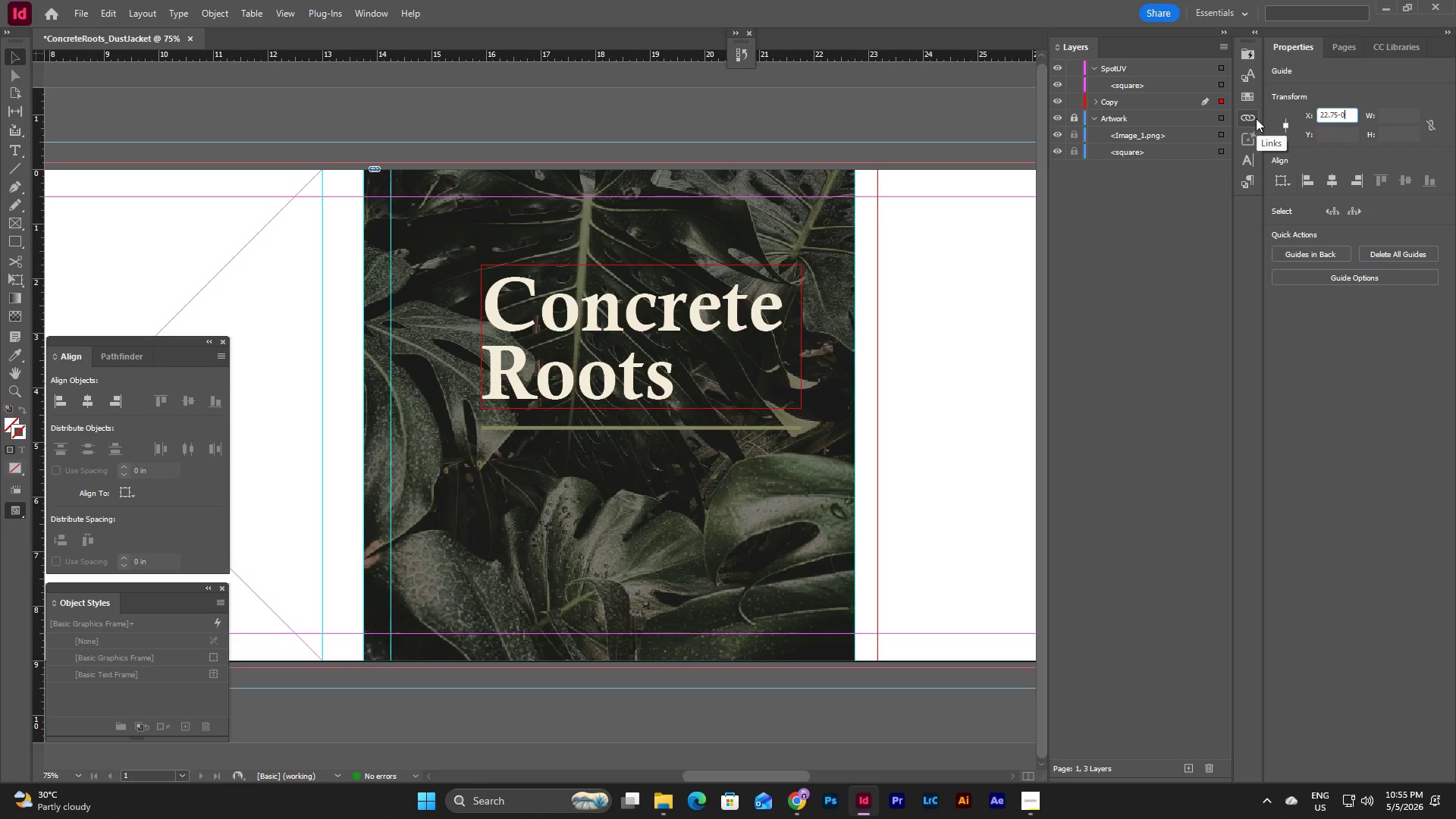 
key(NumpadDecimal)
 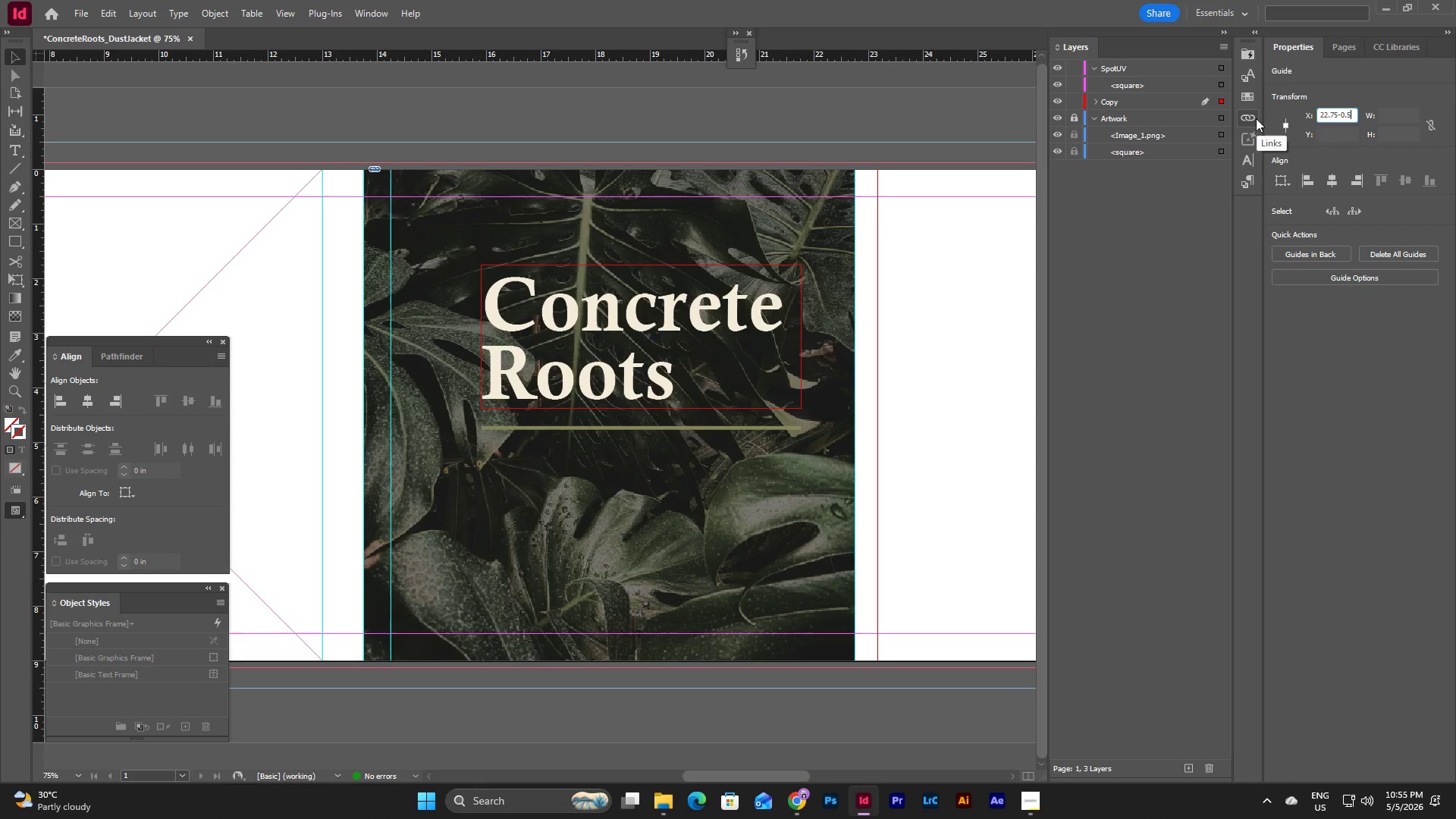 
key(Numpad5)
 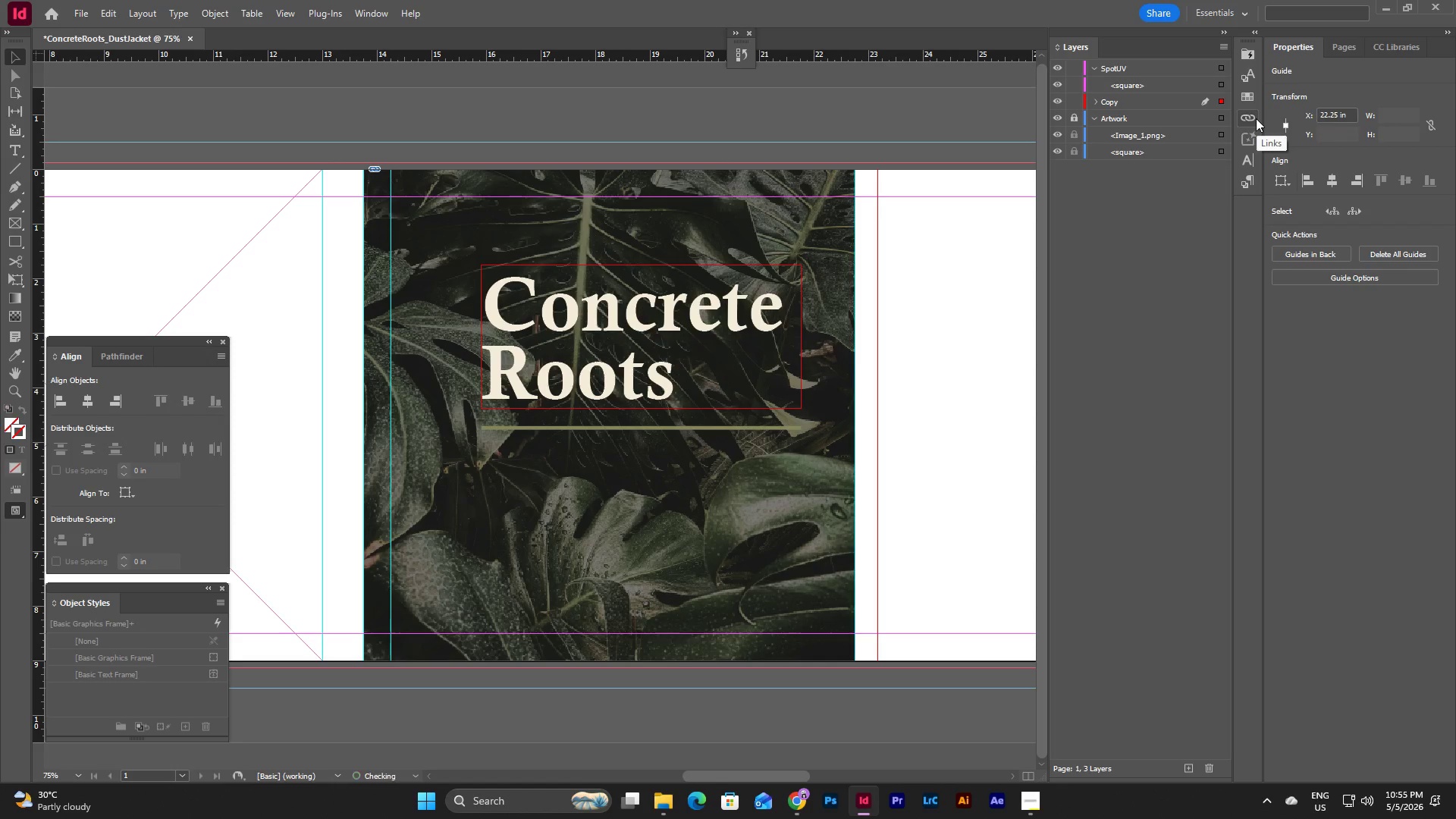 
key(NumpadEnter)
 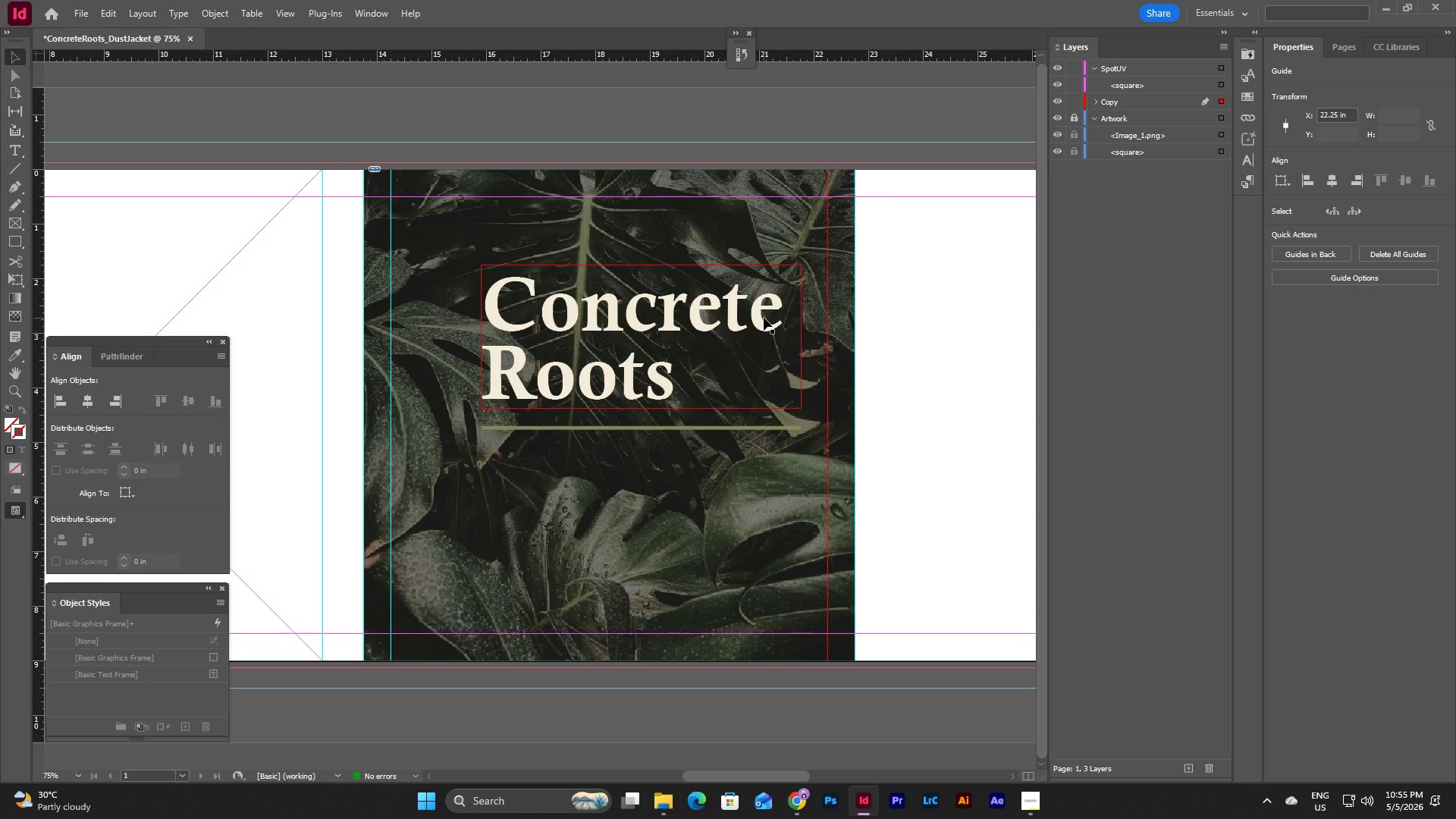 
left_click([971, 381])
 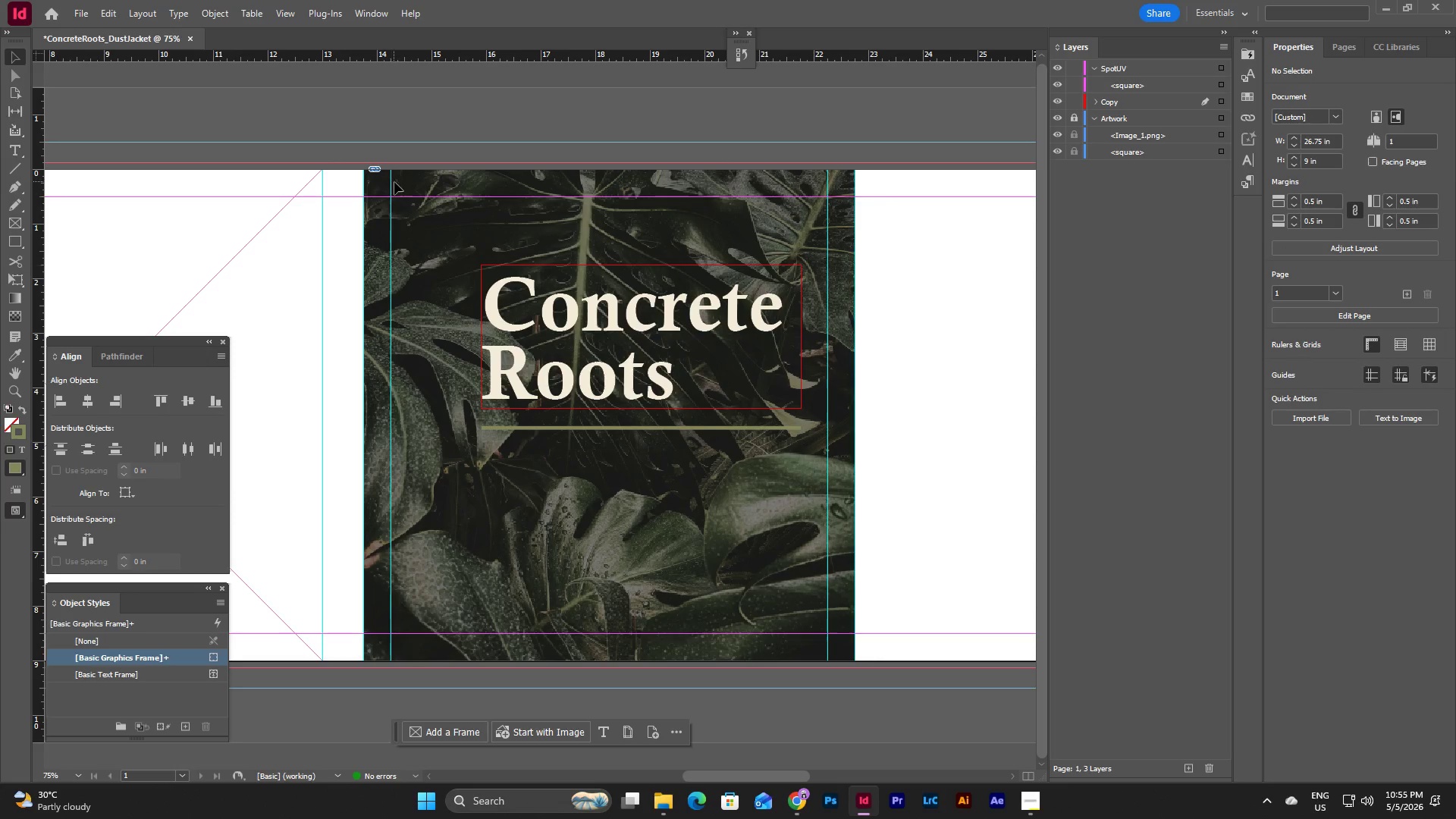 
left_click_drag(start_coordinate=[443, 237], to_coordinate=[650, 463])
 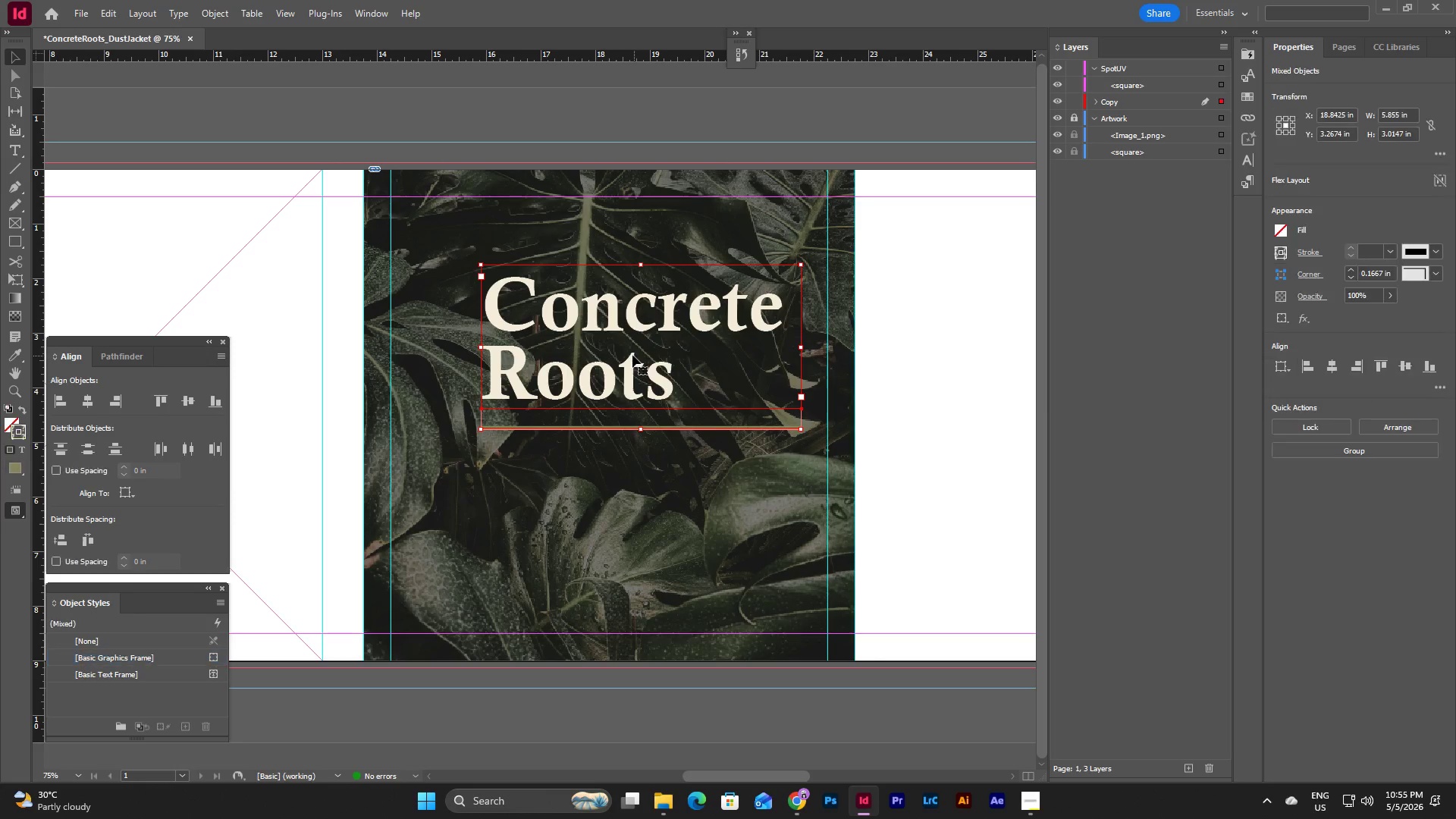 
left_click_drag(start_coordinate=[632, 354], to_coordinate=[544, 337])
 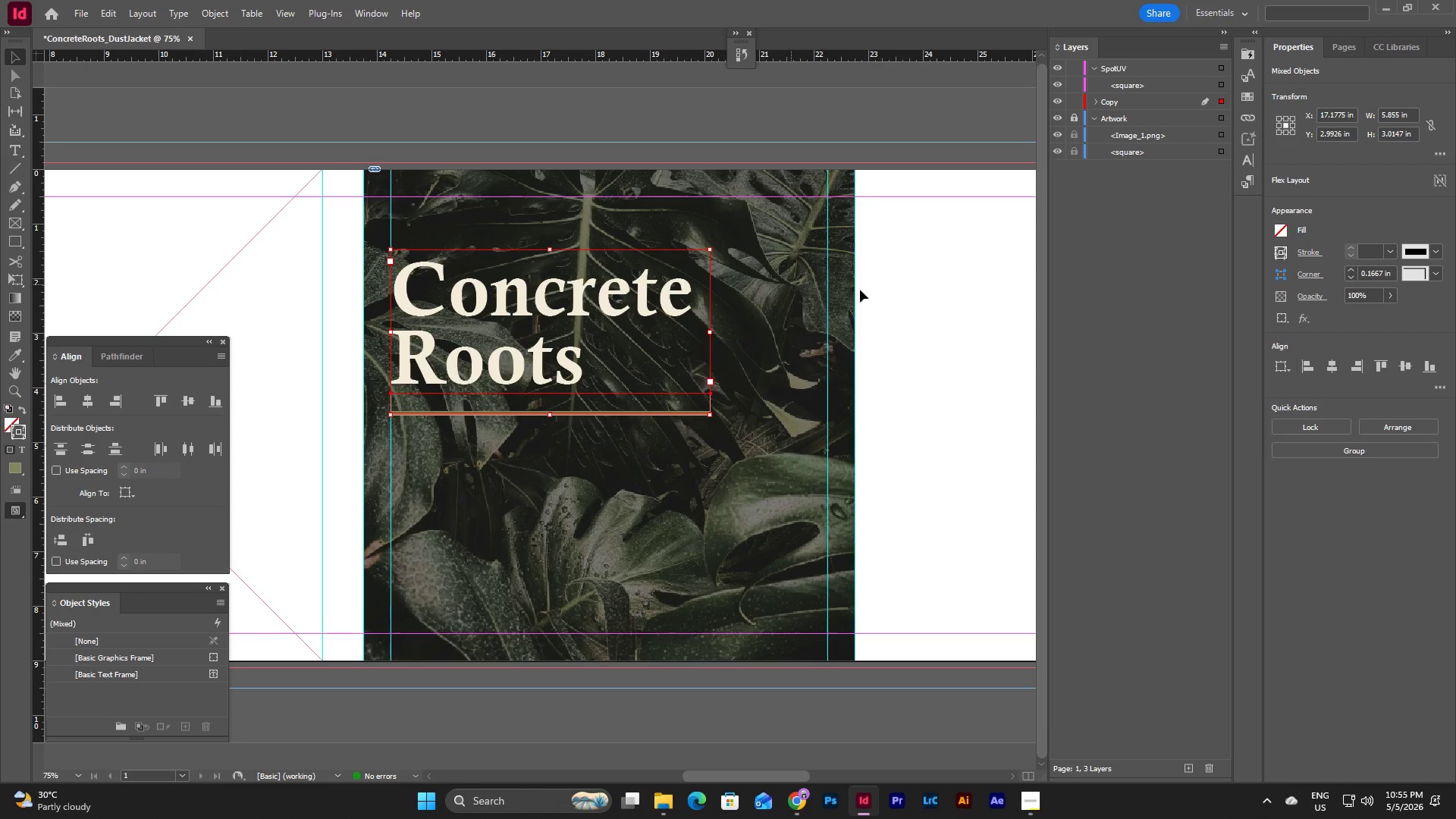 
left_click([927, 318])
 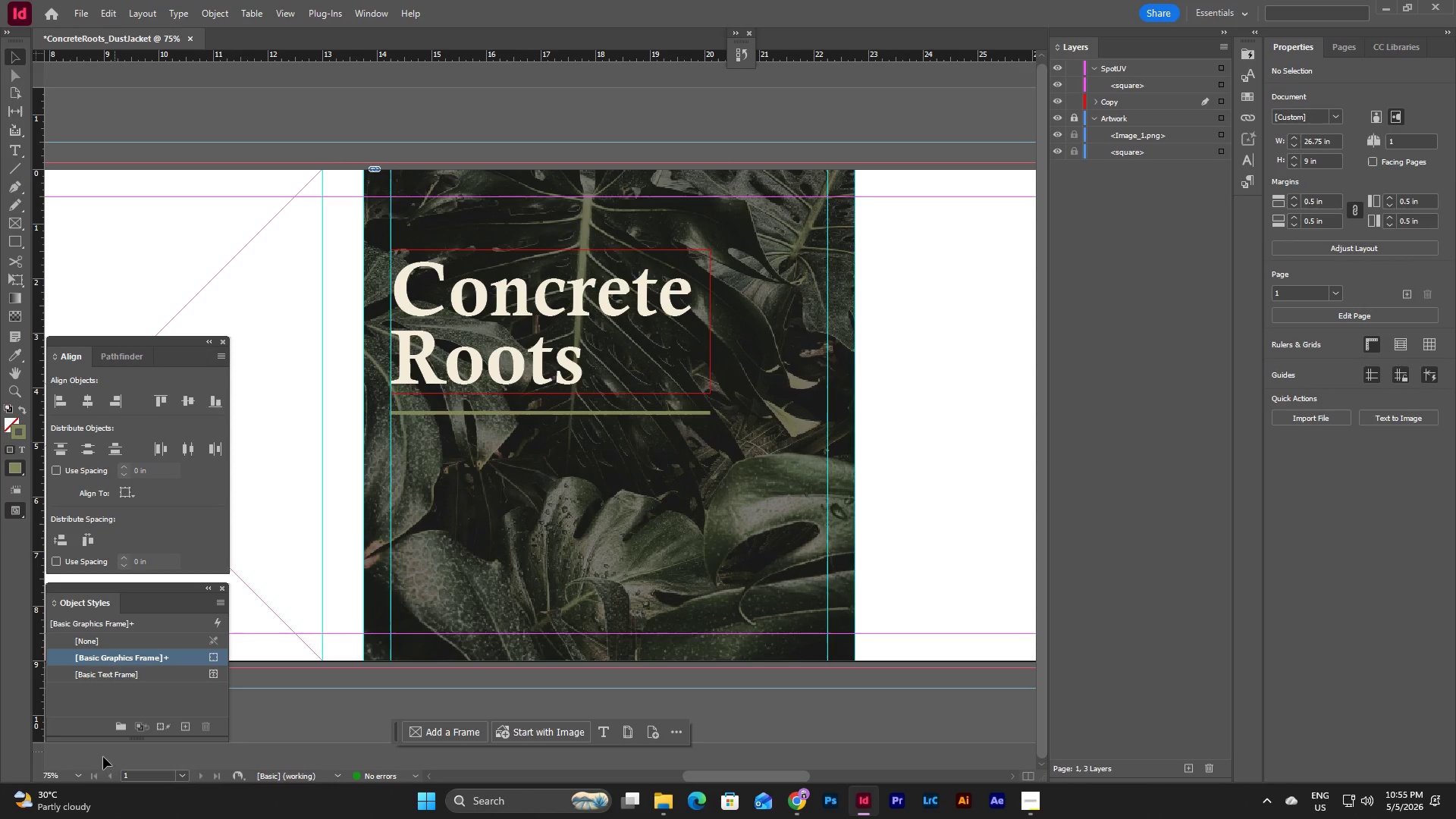 
left_click([77, 783])
 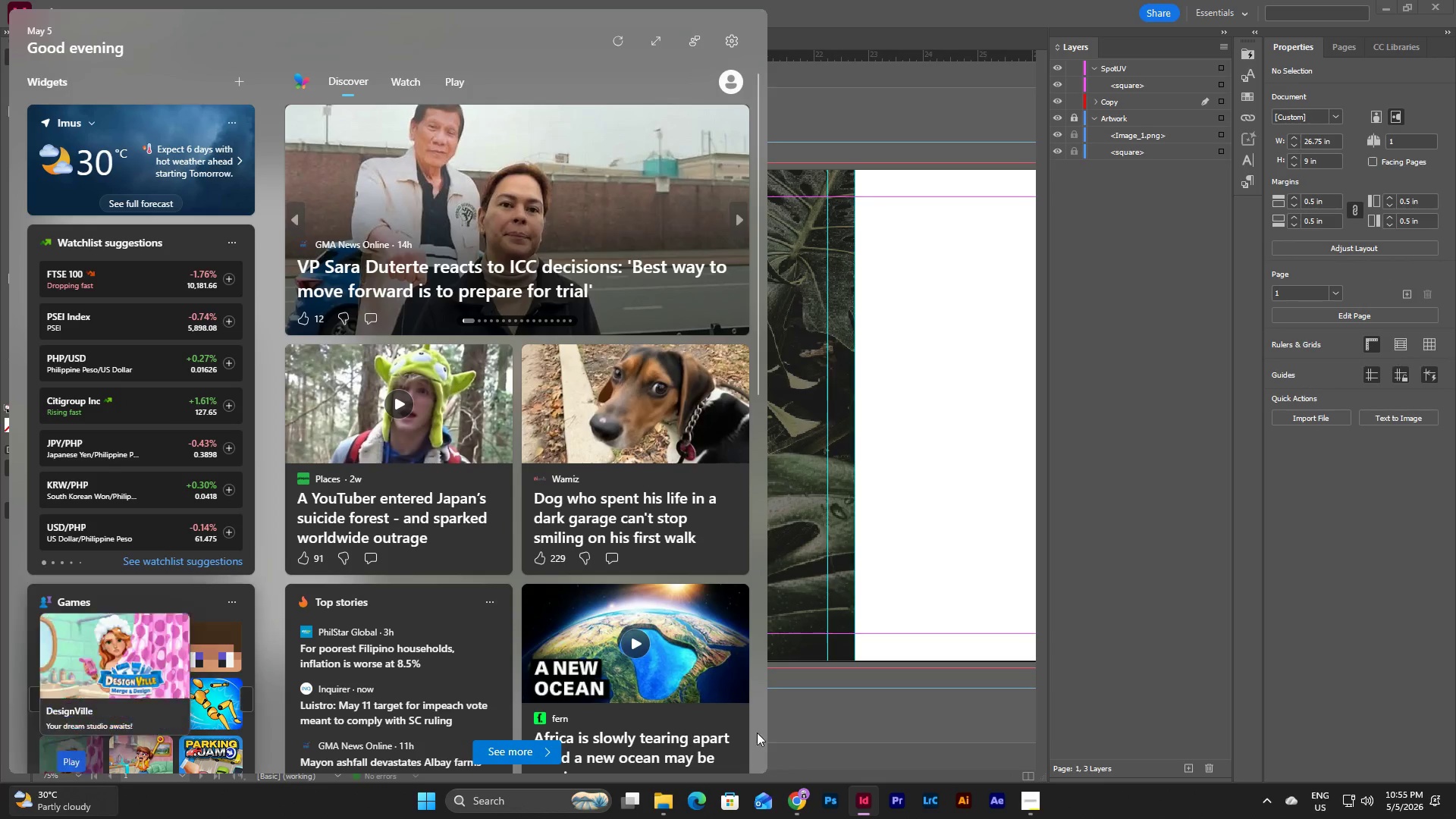 
left_click([900, 733])
 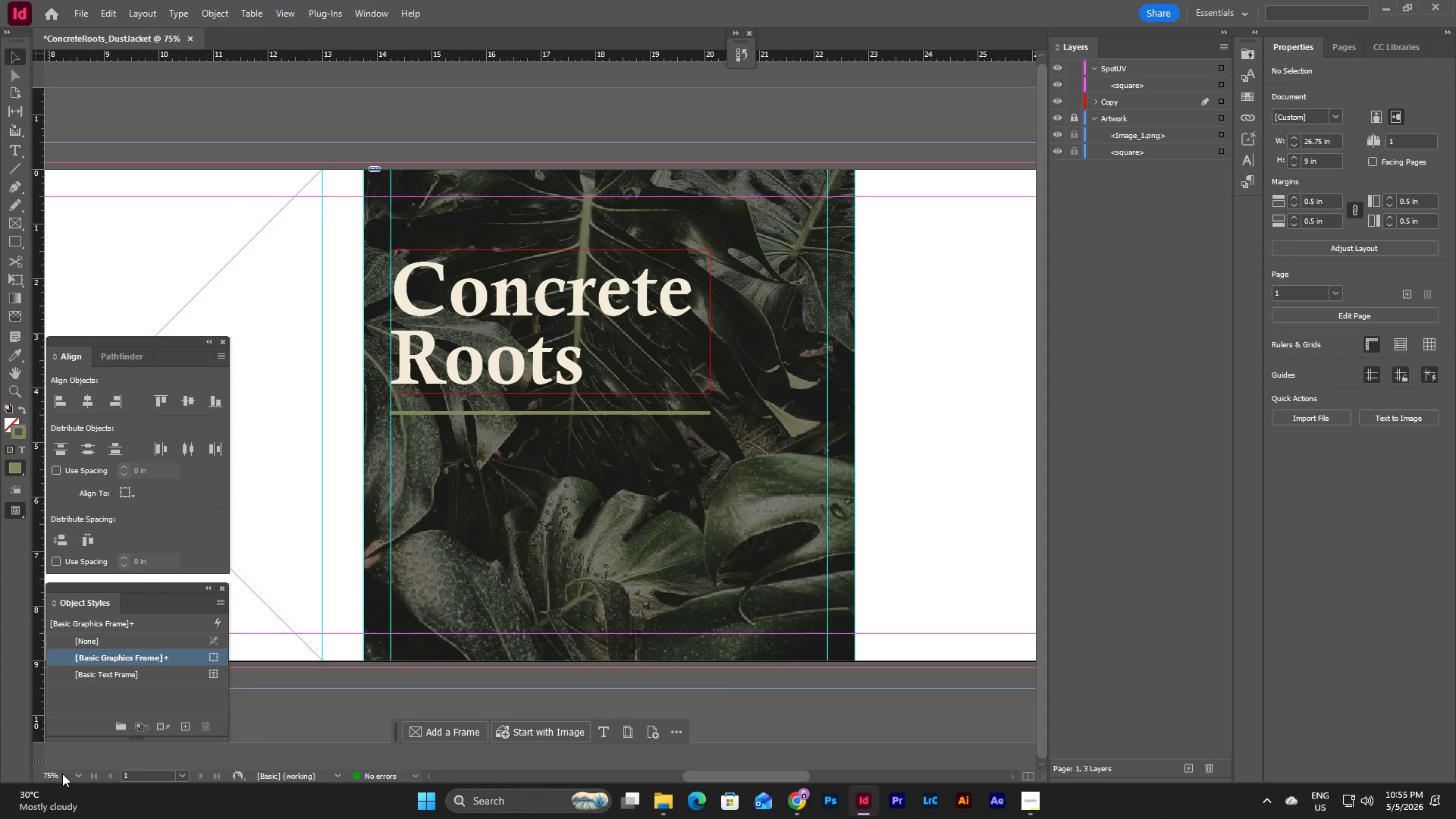 
left_click([74, 775])
 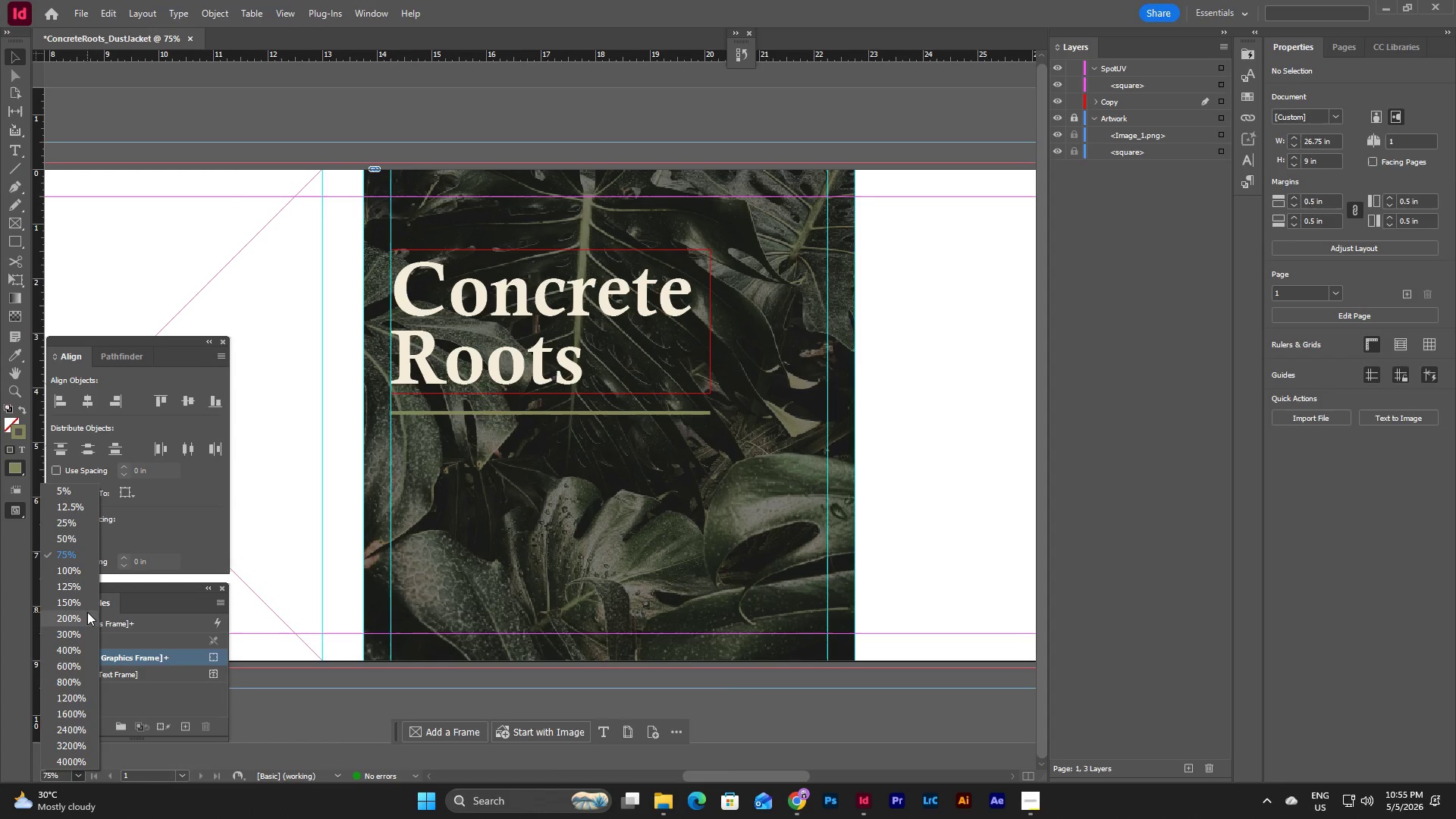 
left_click([86, 604])
 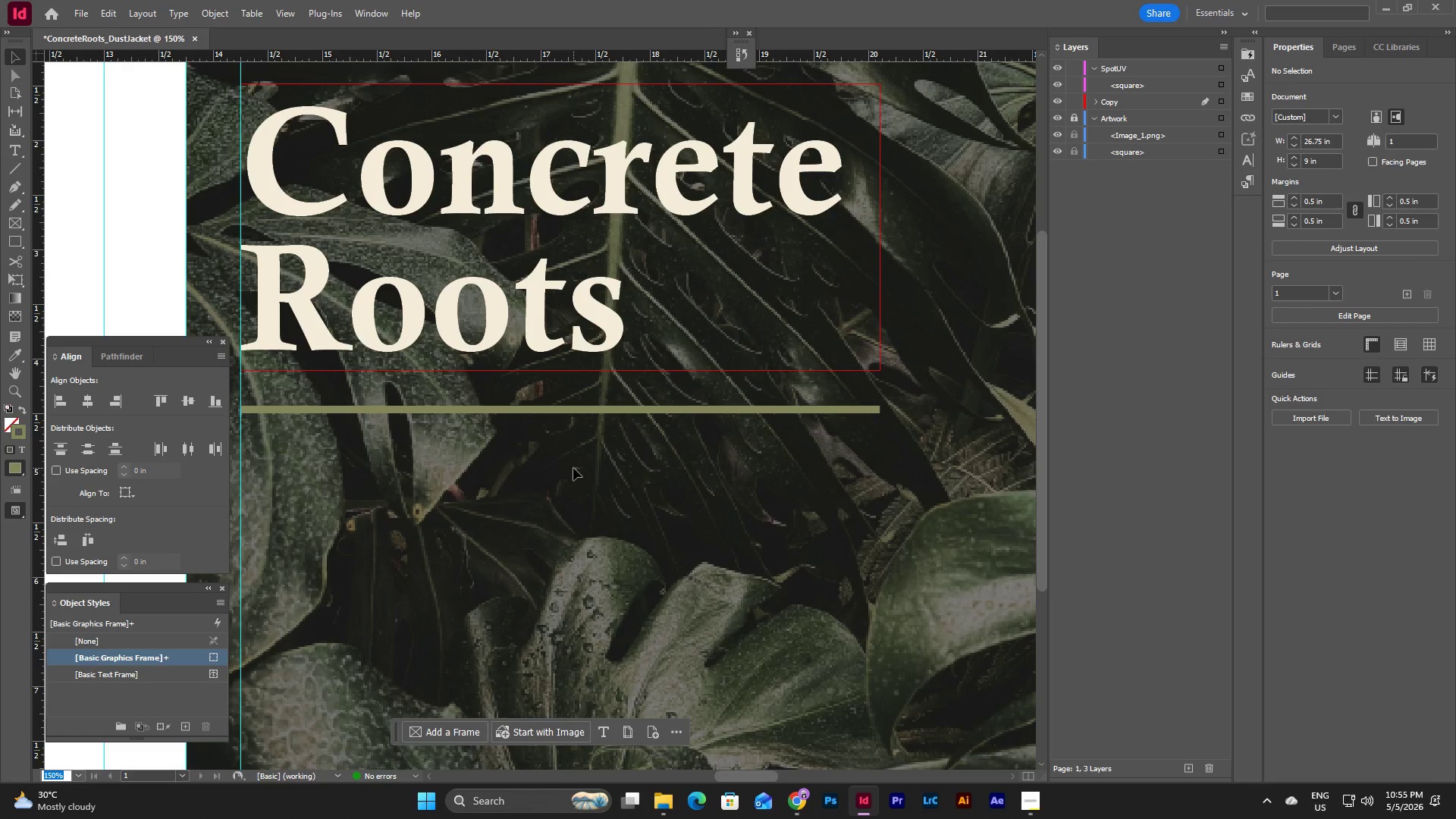 
scroll: coordinate [573, 468], scroll_direction: up, amount: 5.0
 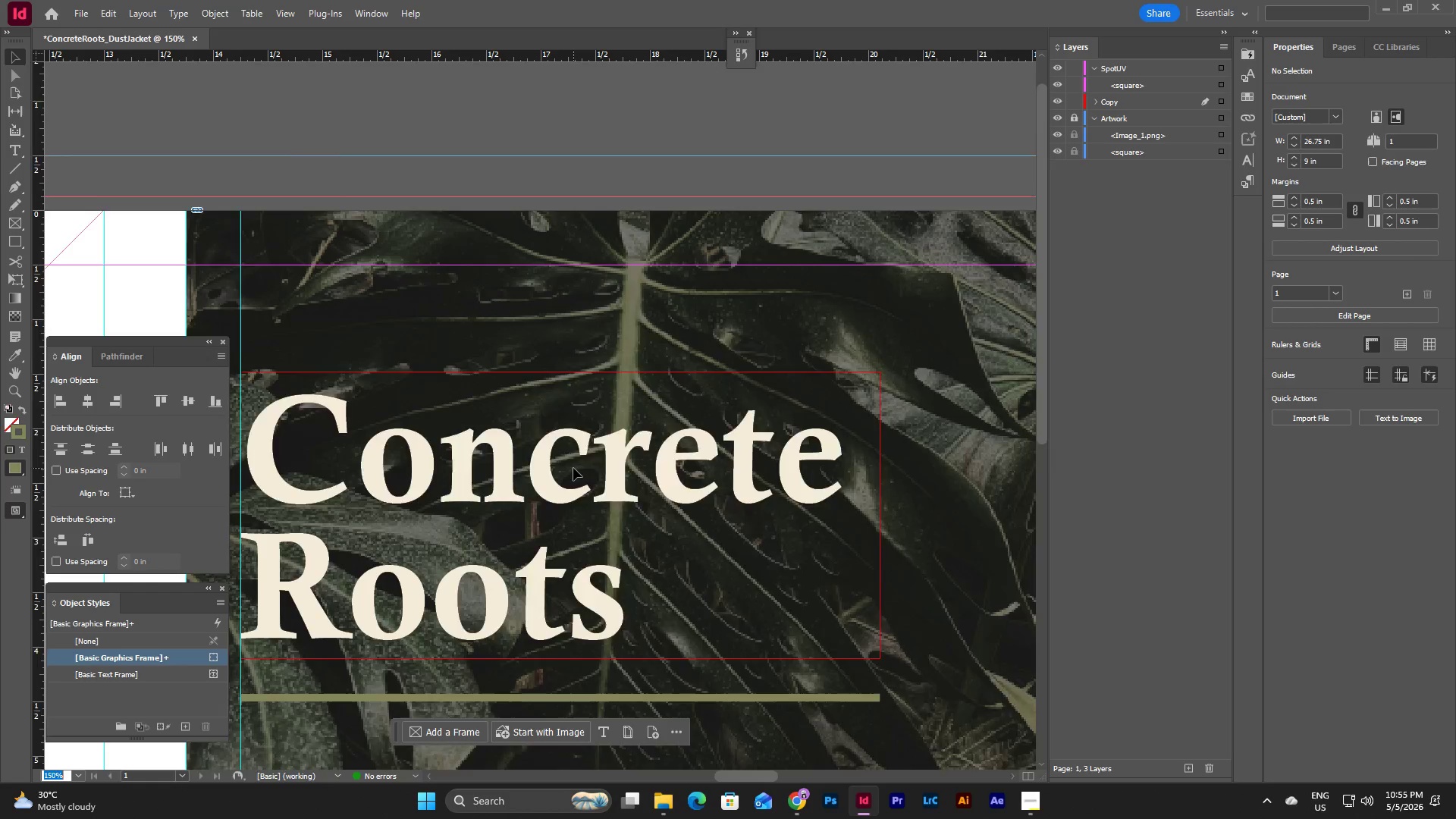 
scroll: coordinate [573, 468], scroll_direction: down, amount: 3.0
 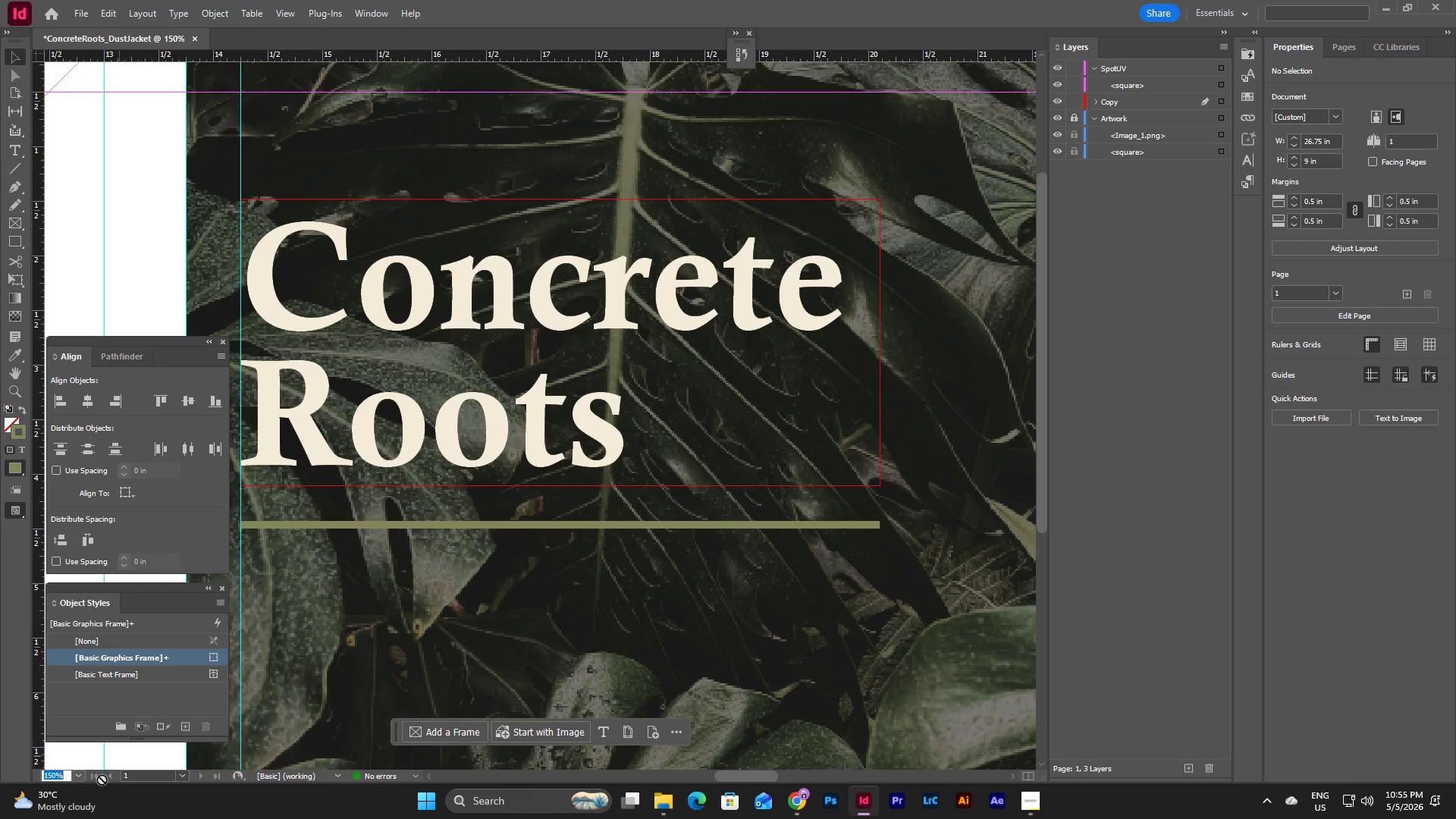 
left_click([82, 773])
 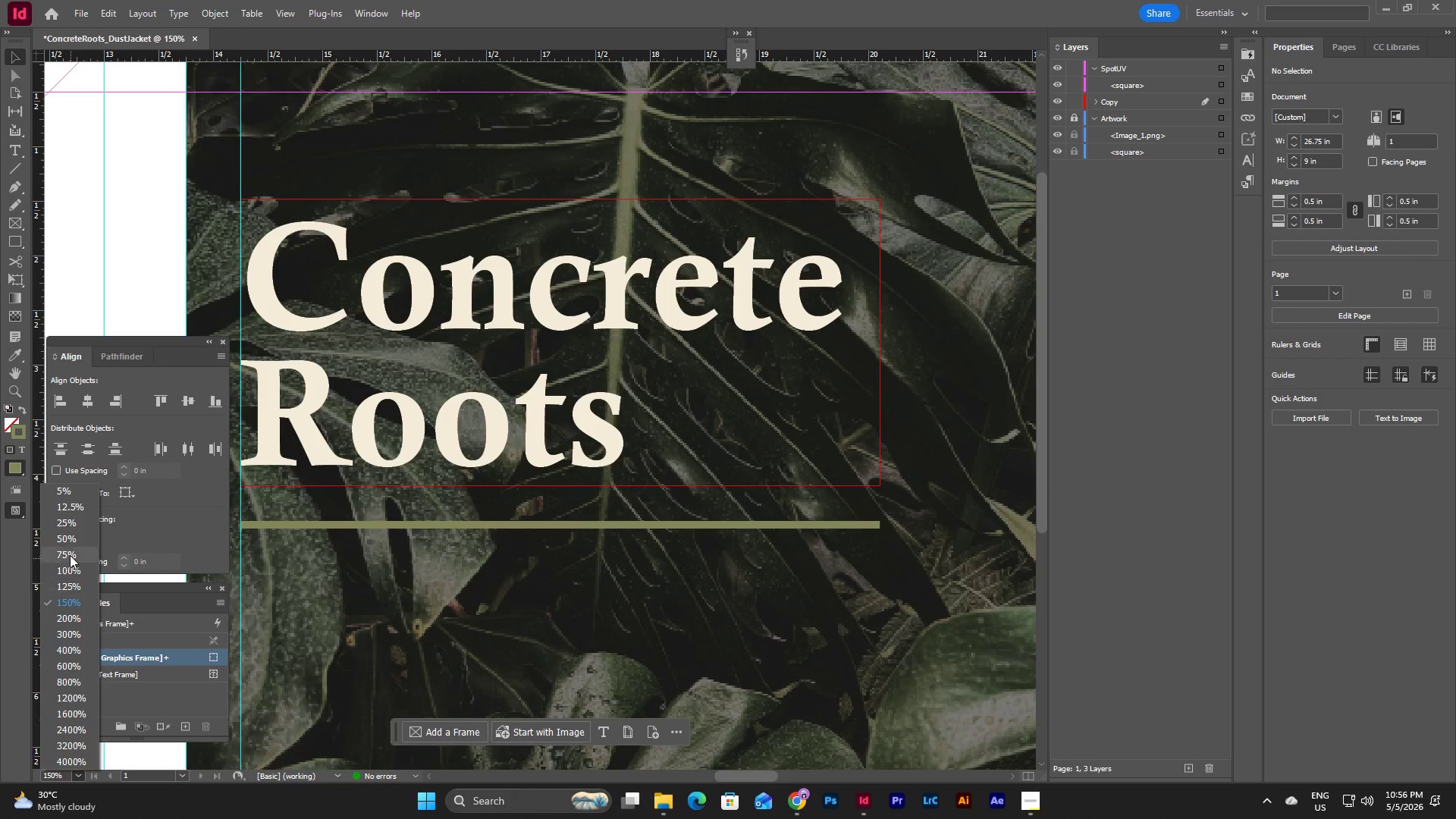 
left_click([70, 554])
 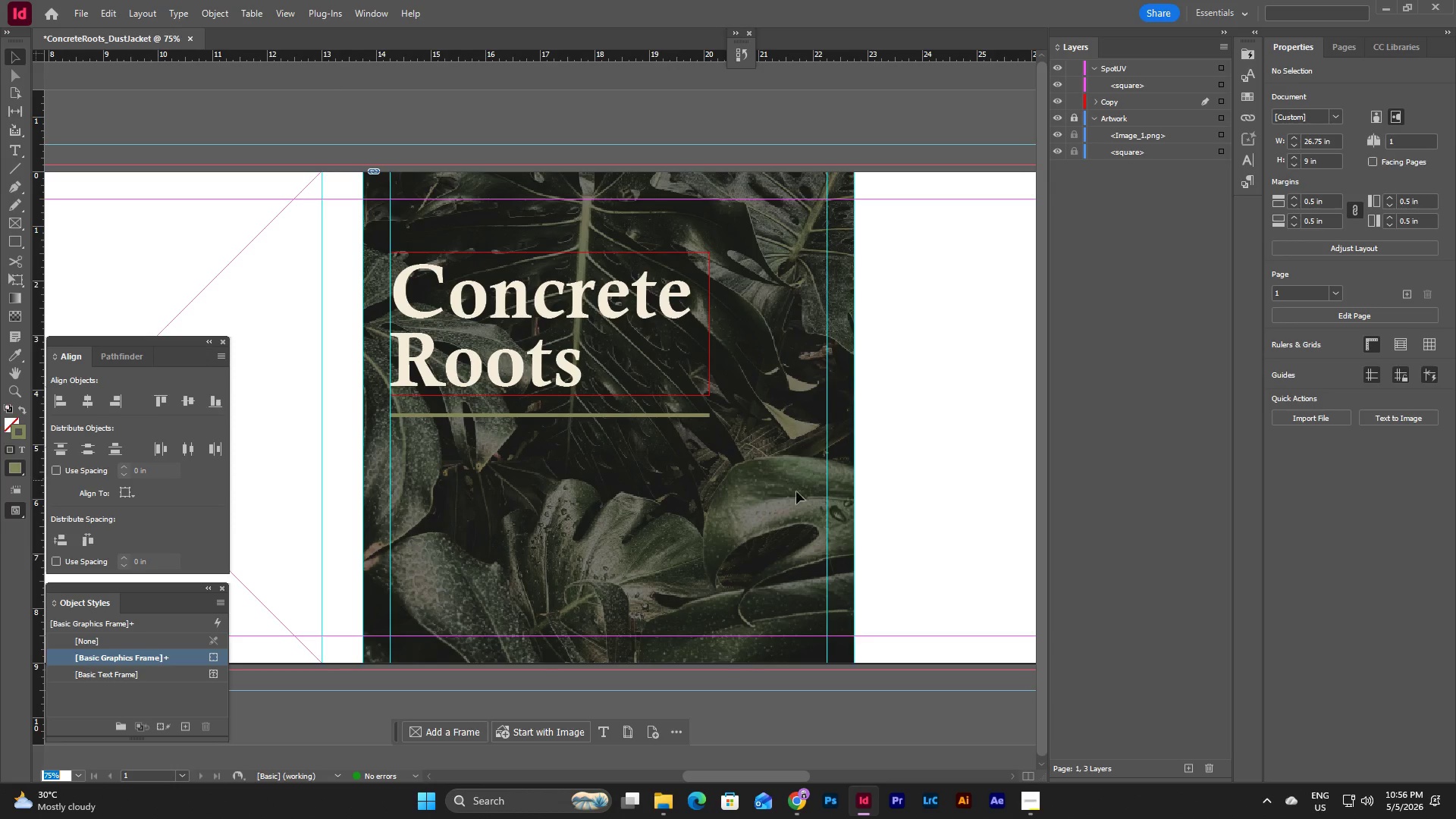 
left_click([919, 475])
 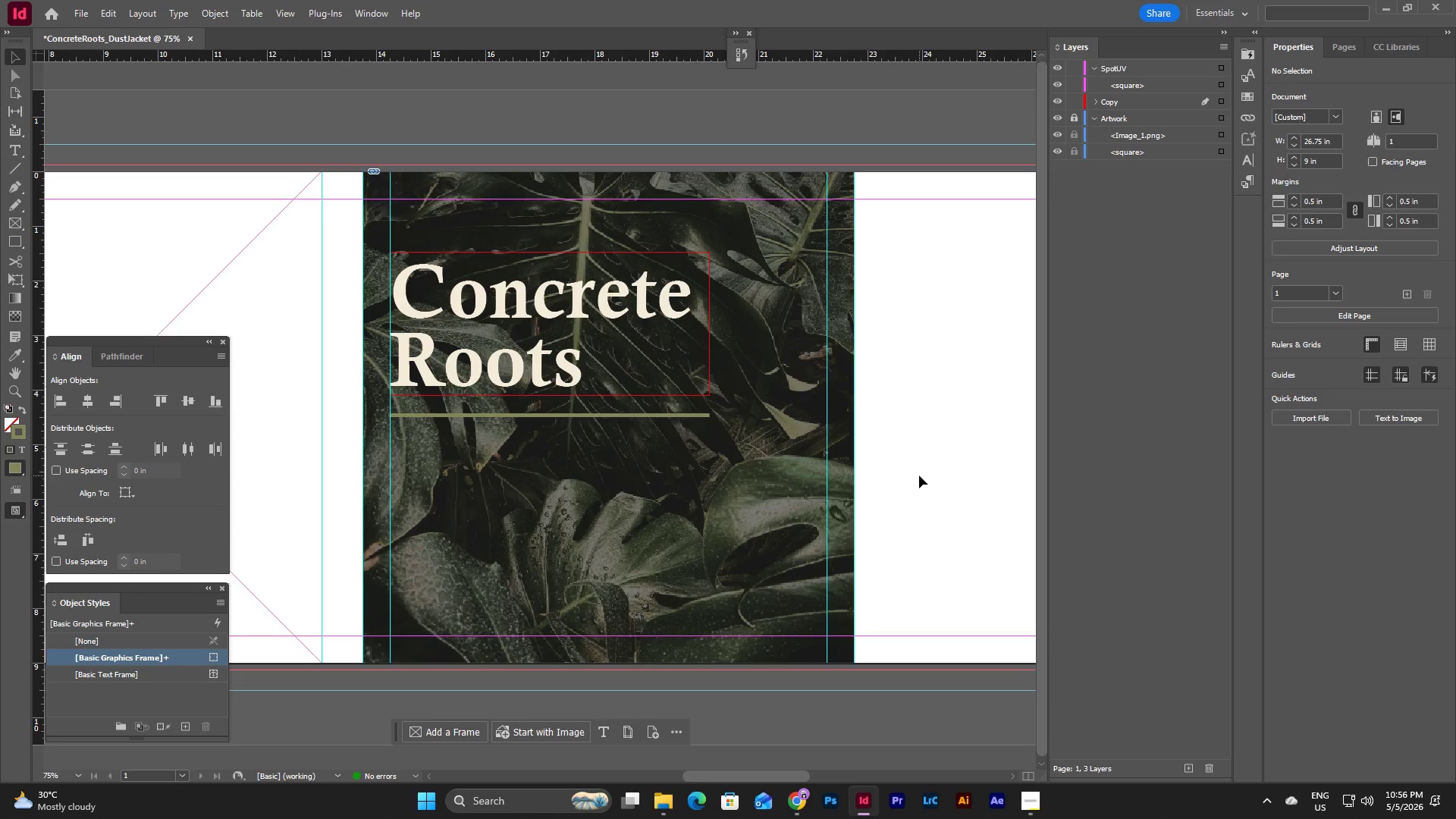 
key(W)
 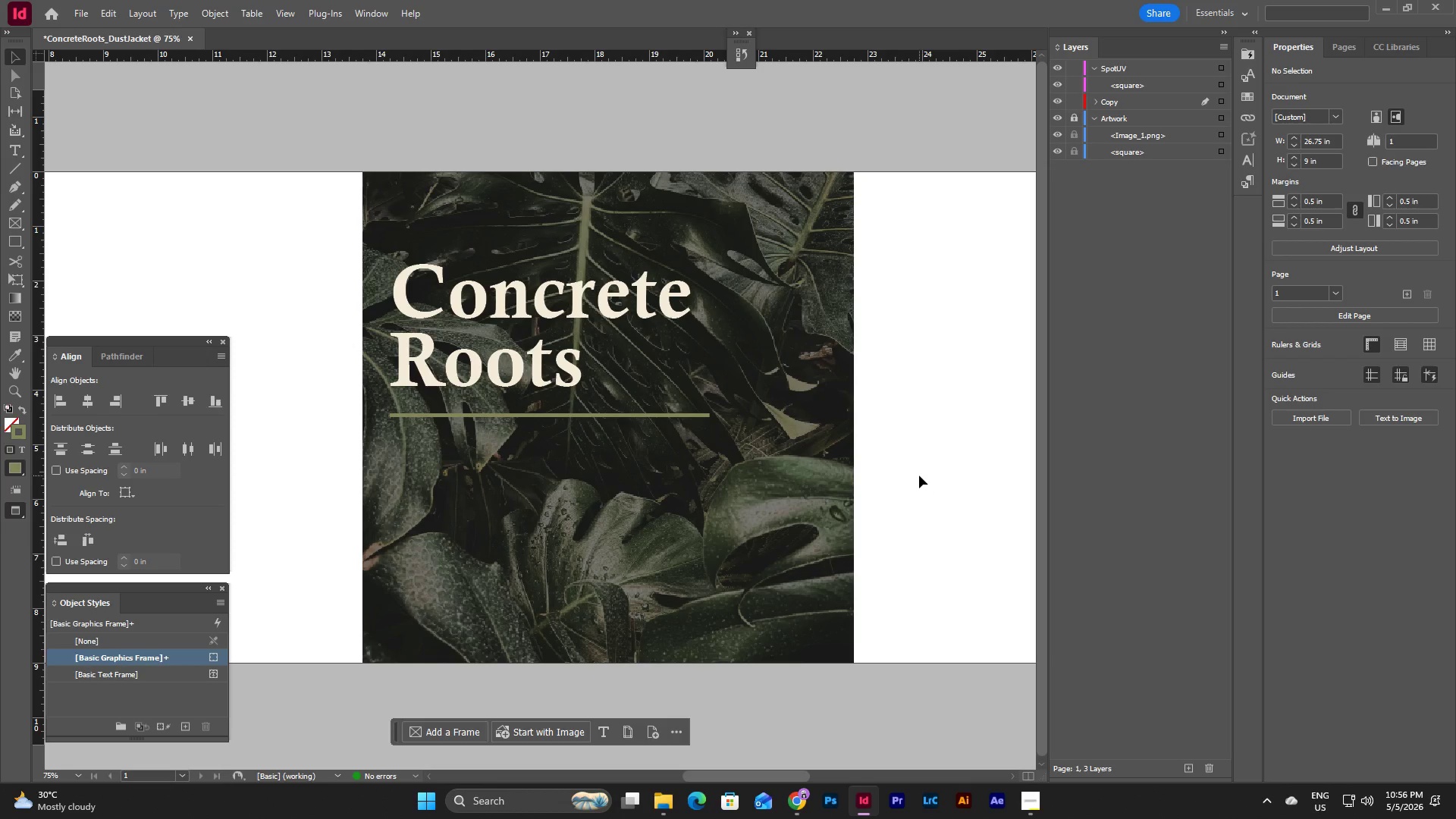 
wait(5.34)
 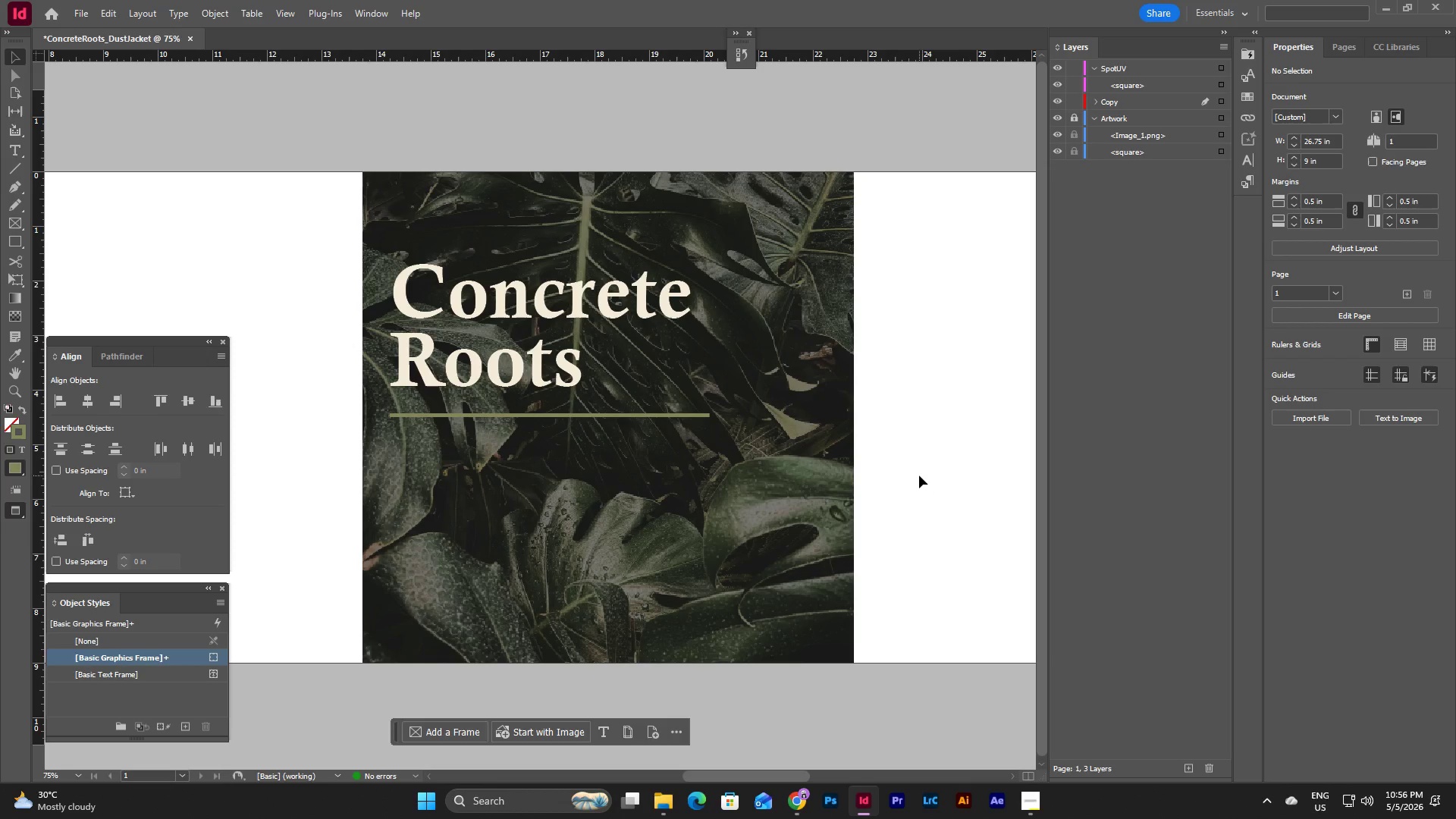 
left_click([721, 474])
 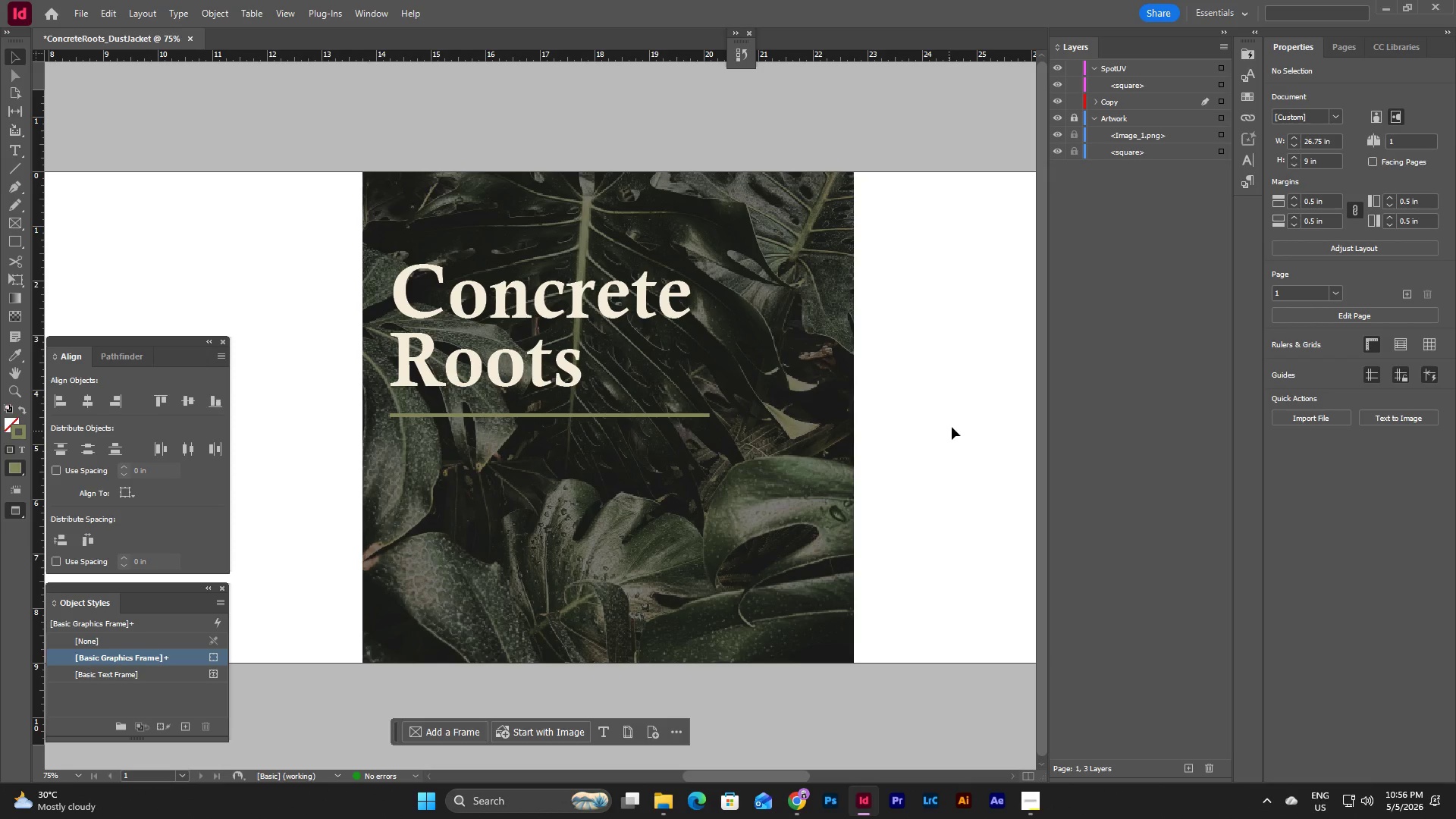 
left_click([952, 427])
 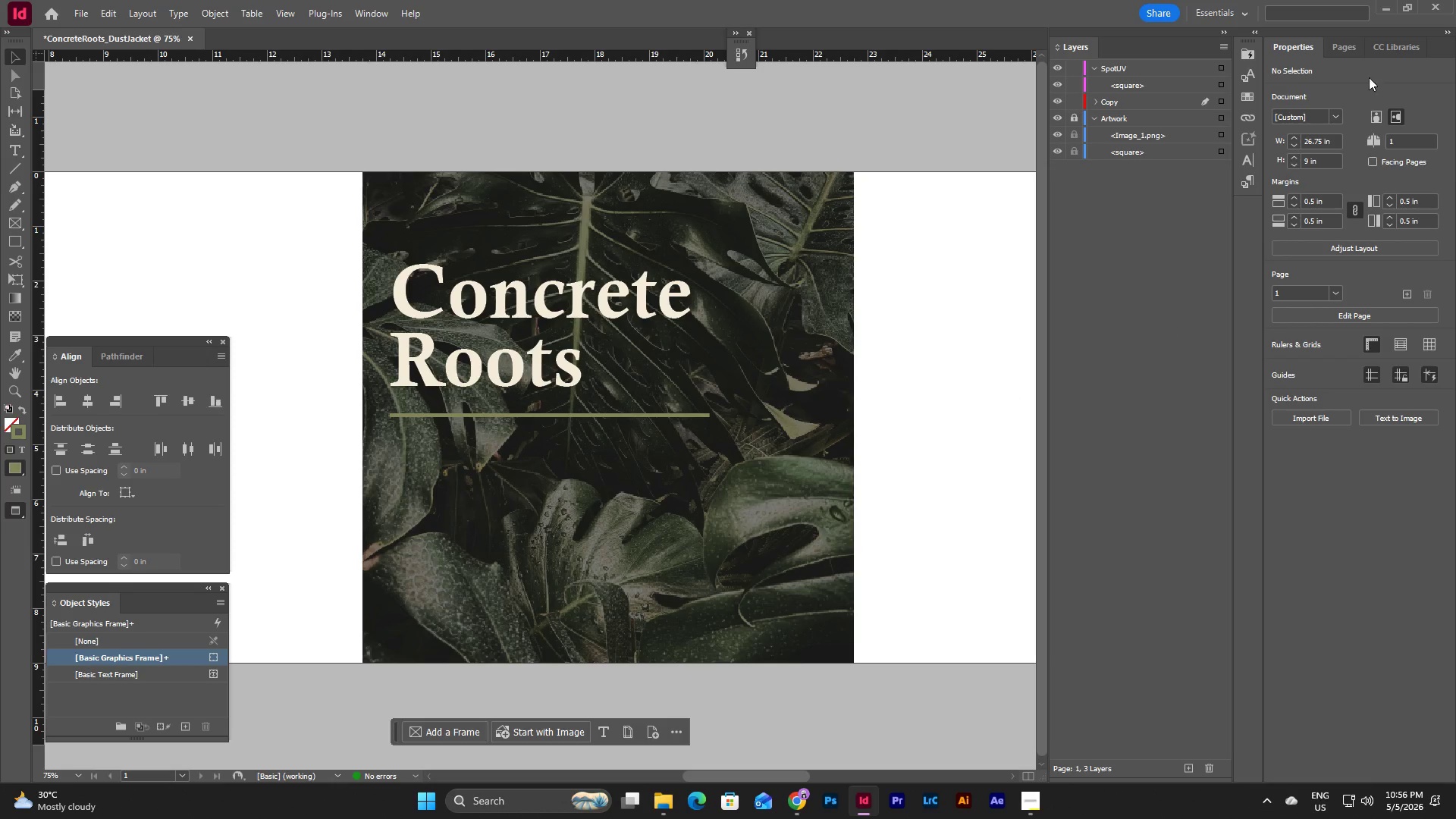 
wait(6.31)
 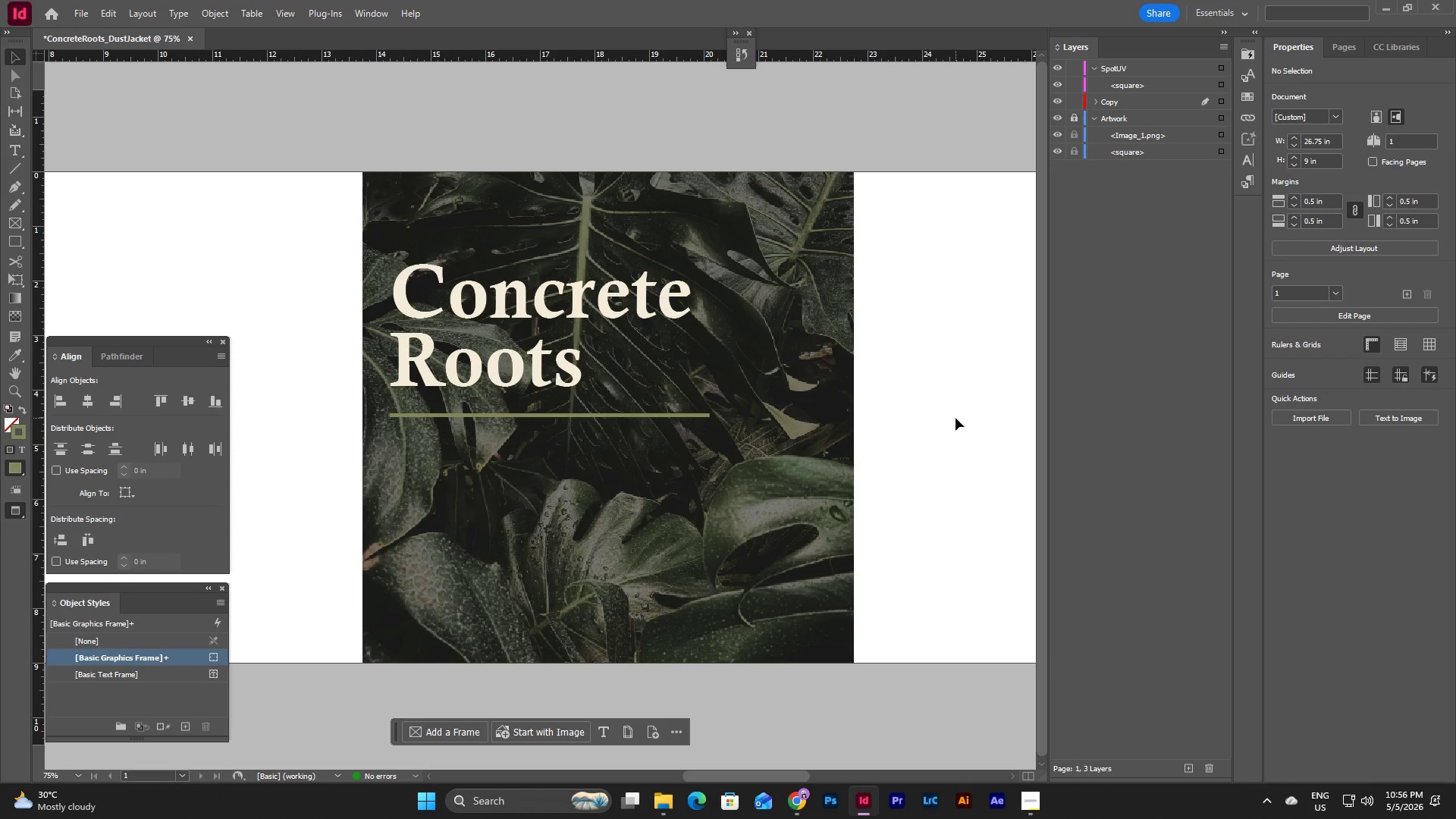 
left_click([1346, 54])
 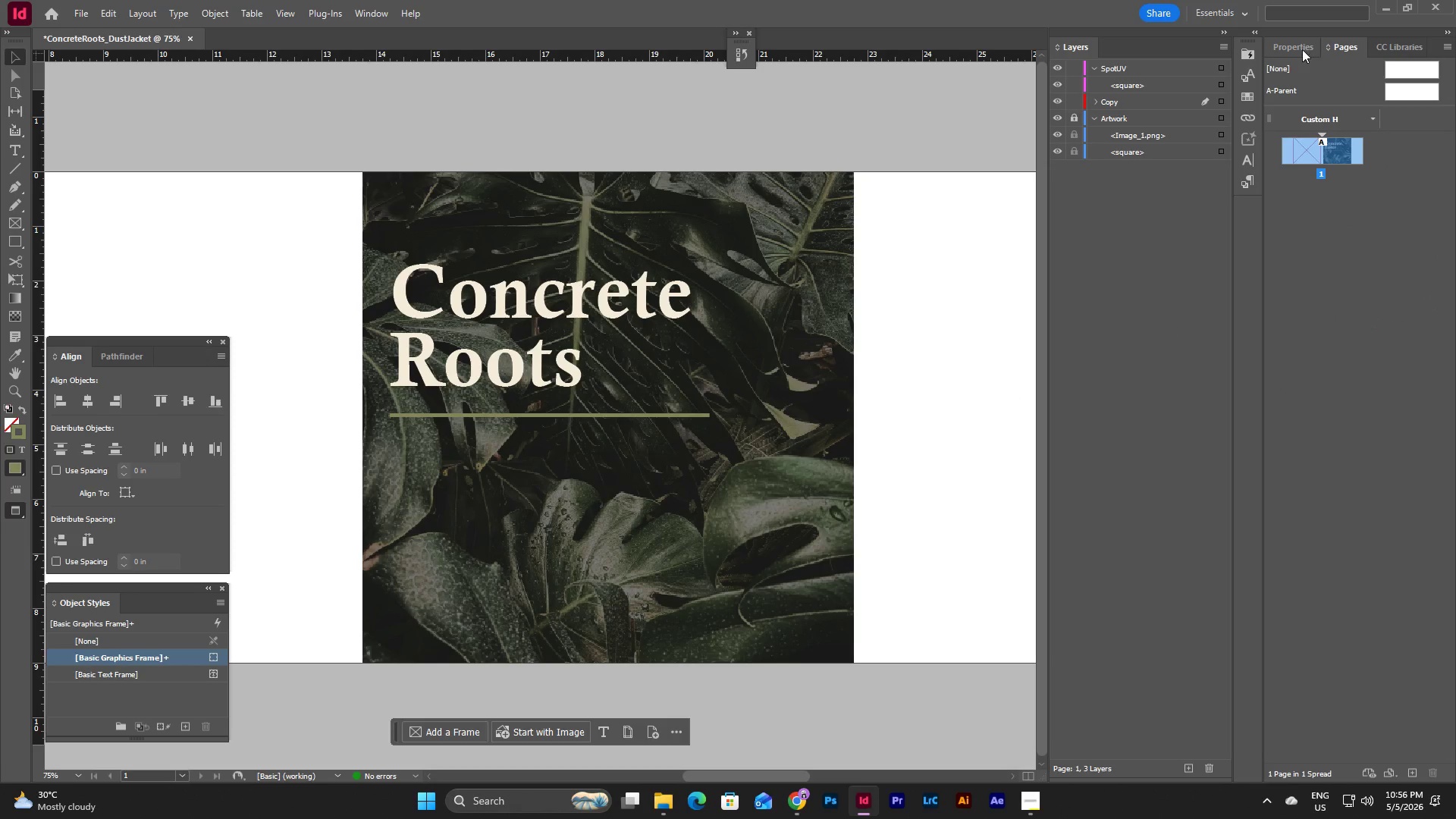 
left_click([1297, 47])
 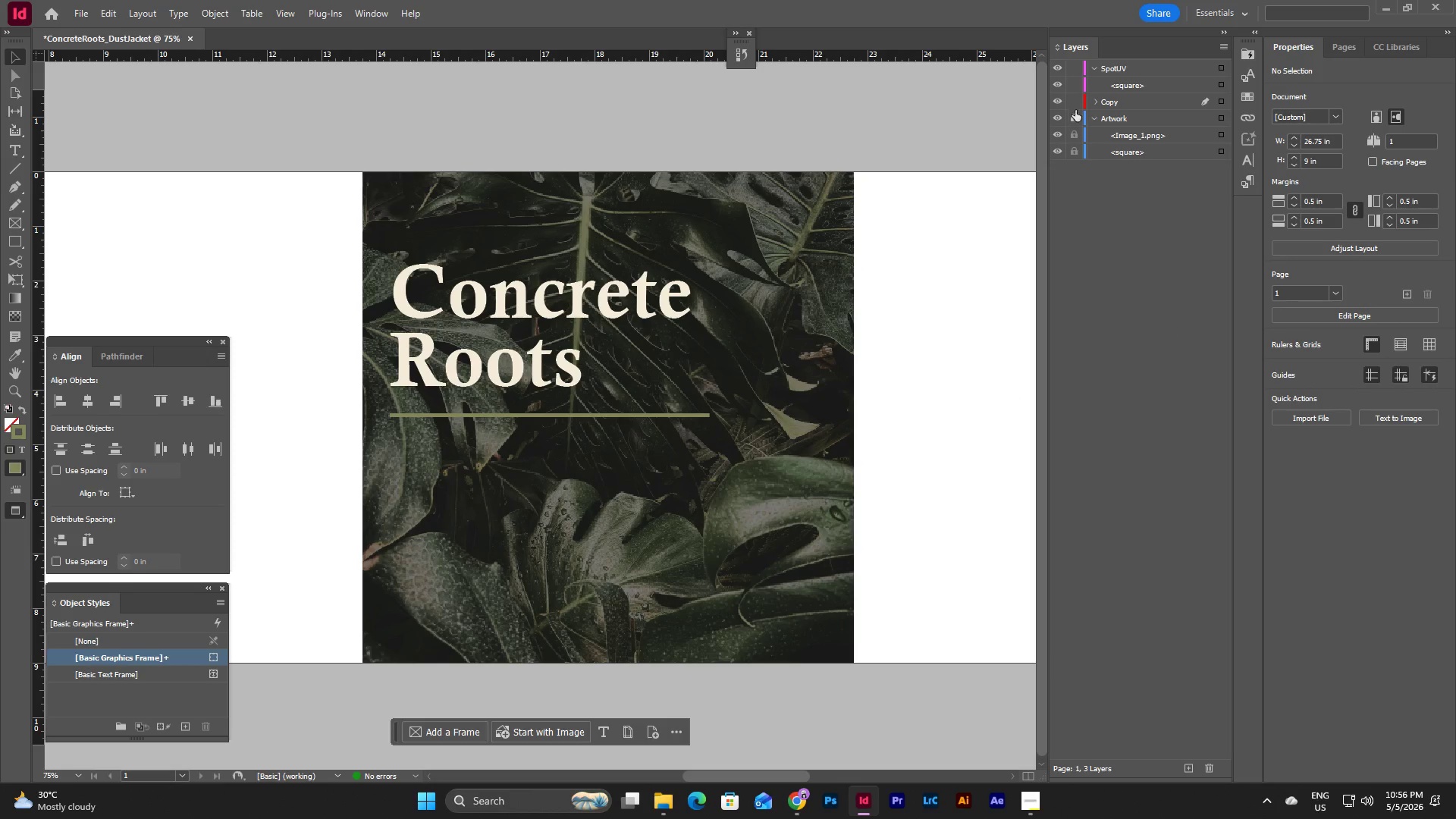 
left_click([1137, 139])
 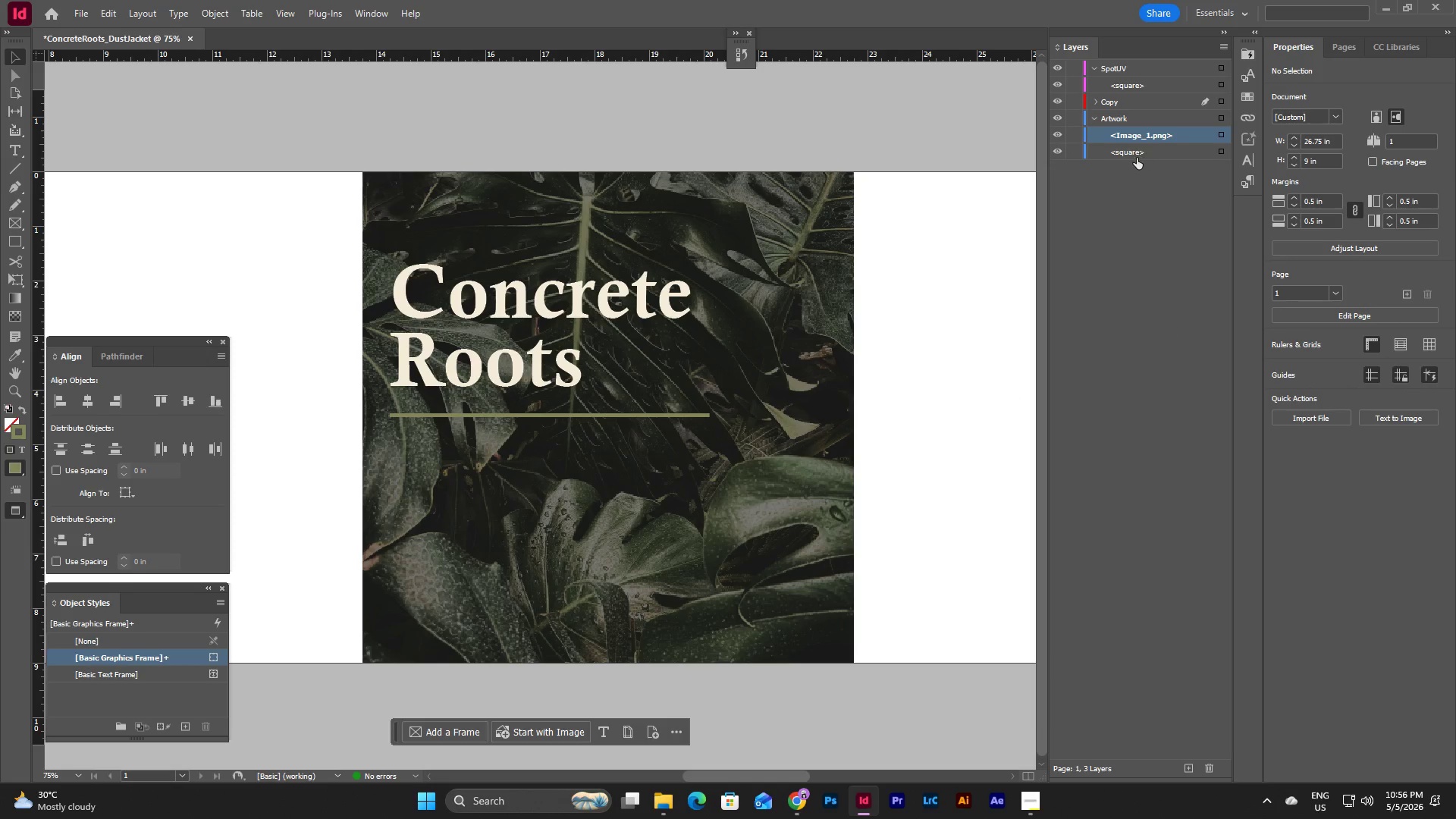 
left_click([1137, 158])
 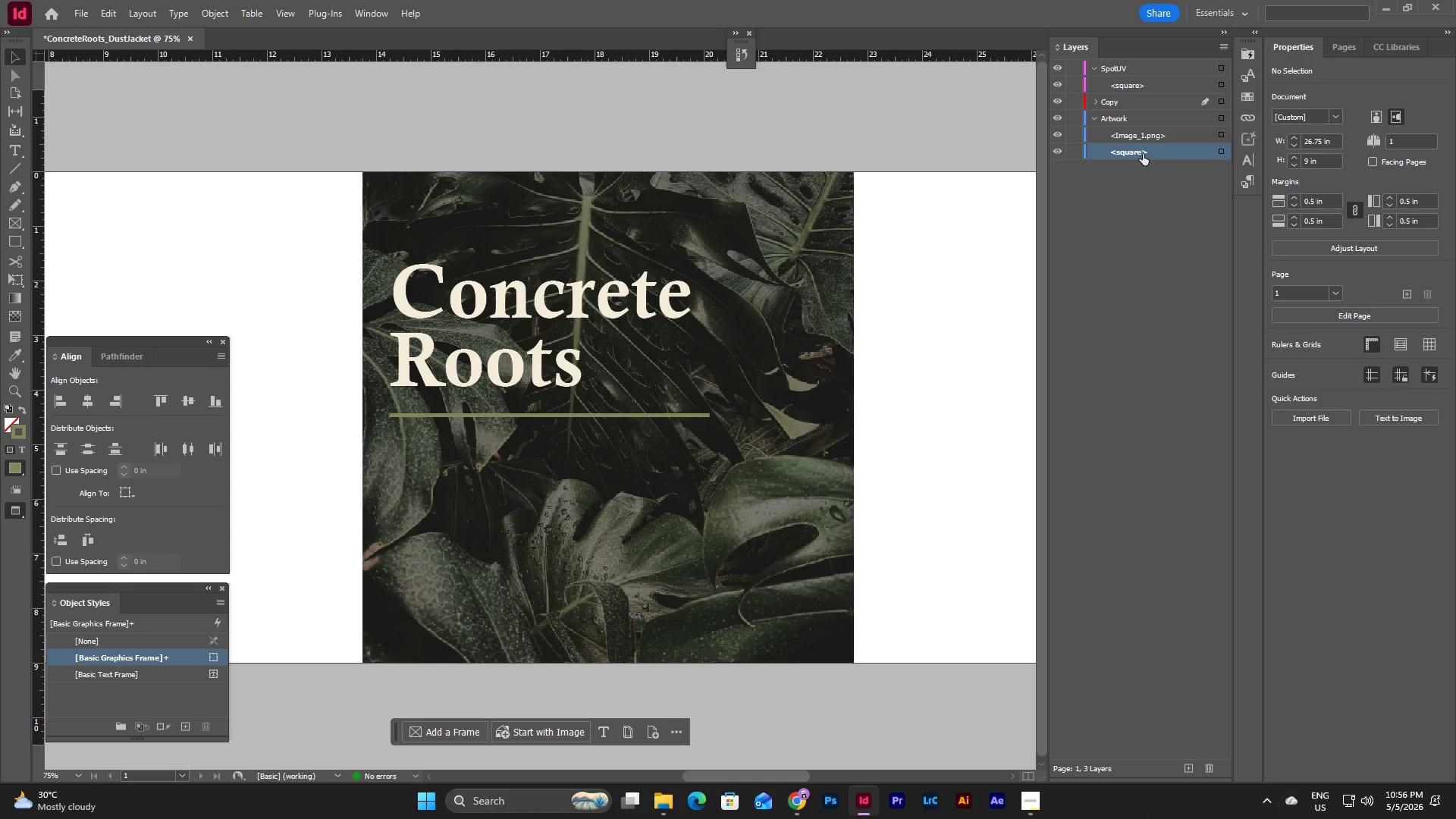 
double_click([1143, 154])
 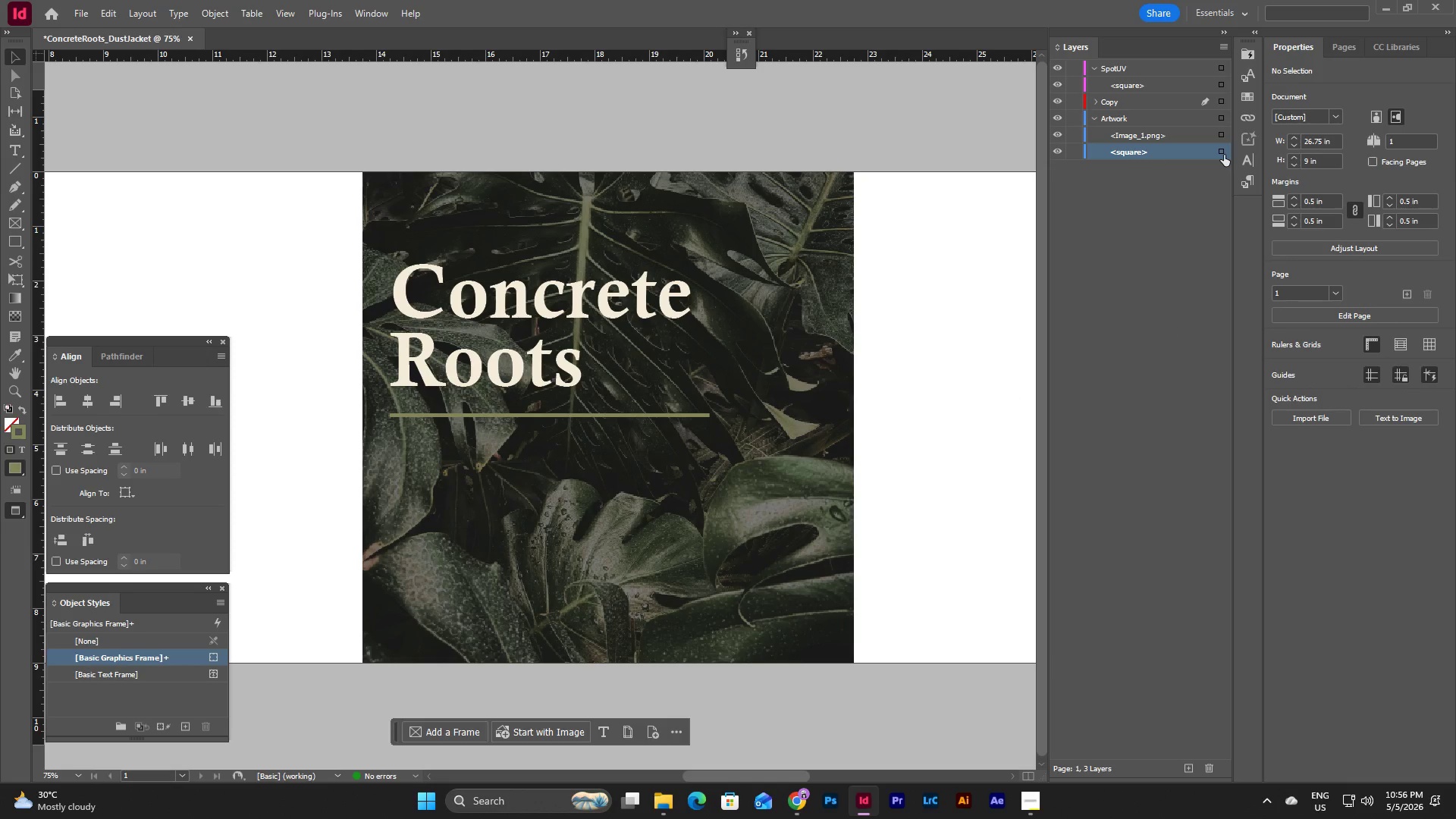 
left_click([1222, 153])
 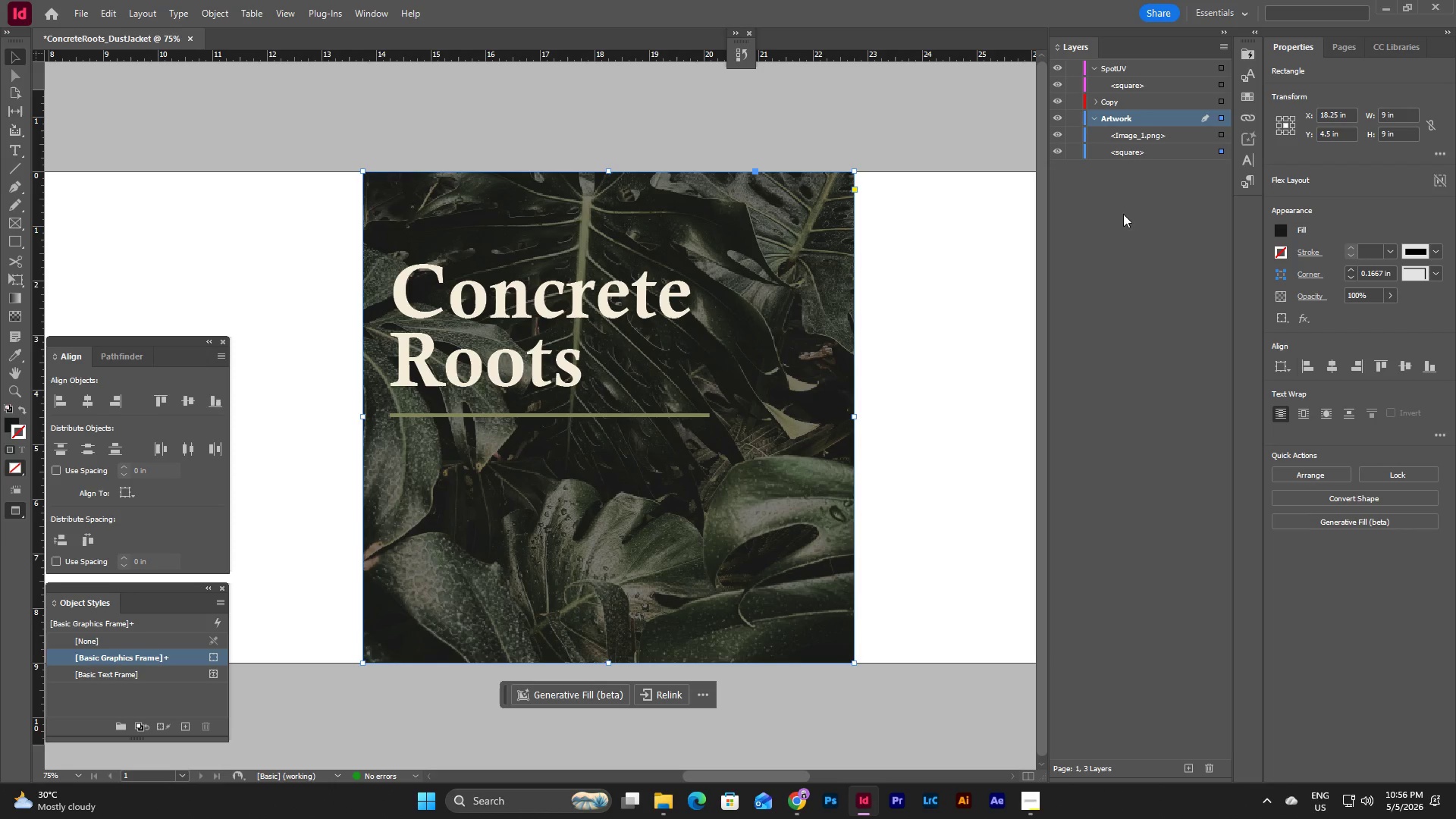 
left_click([1222, 133])
 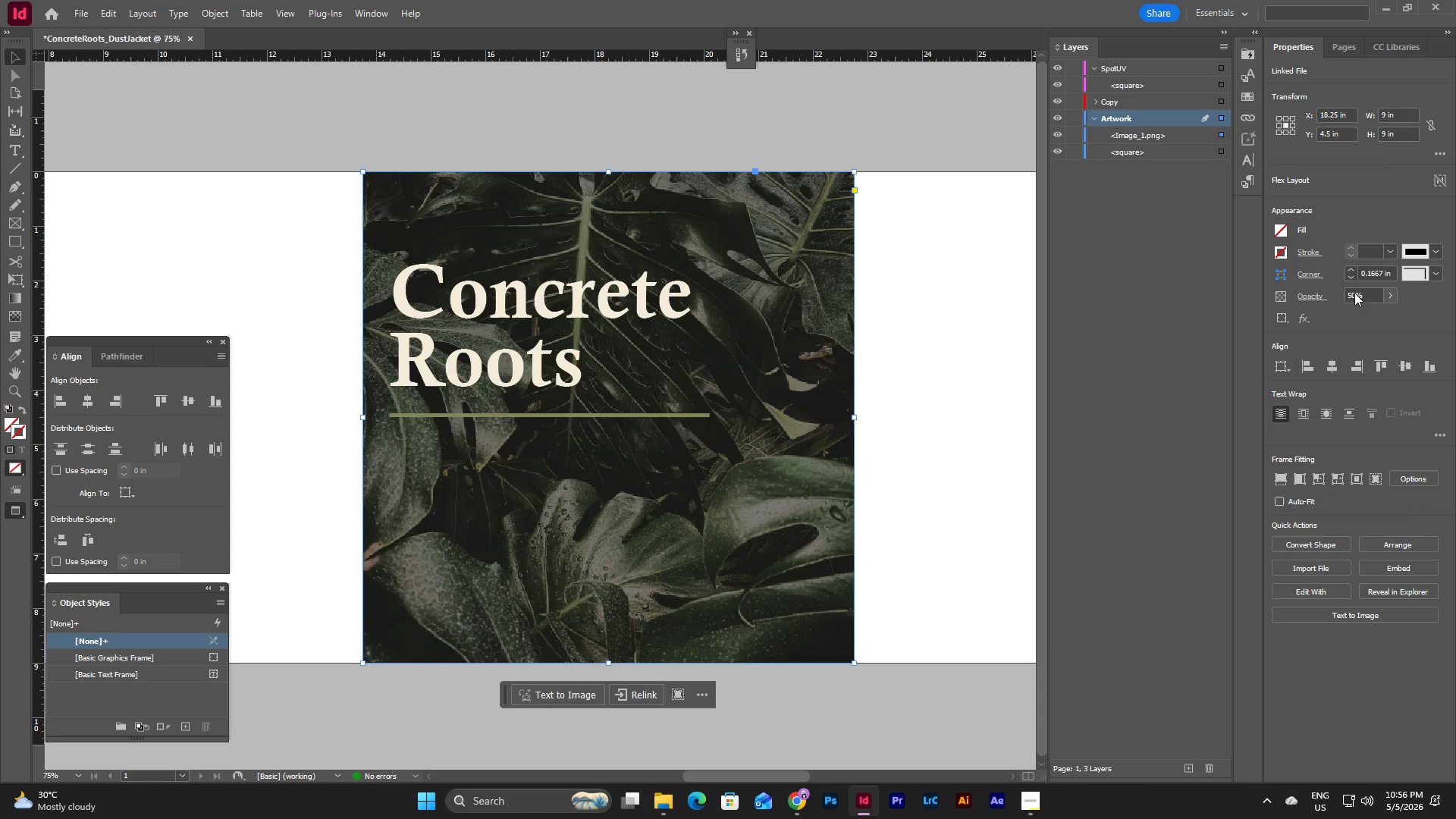 
double_click([1379, 295])
 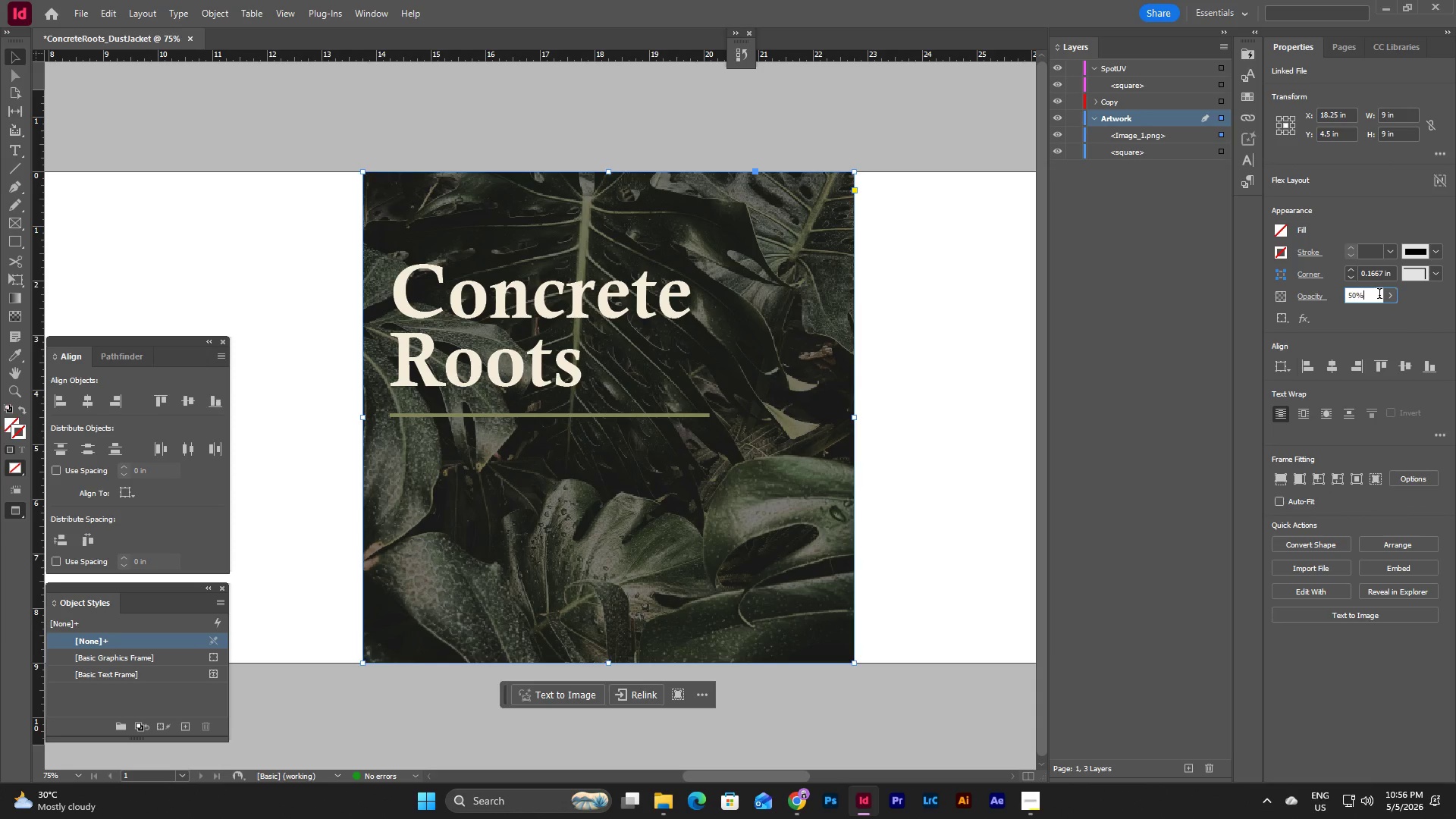 
left_click_drag(start_coordinate=[1379, 295], to_coordinate=[1316, 298])
 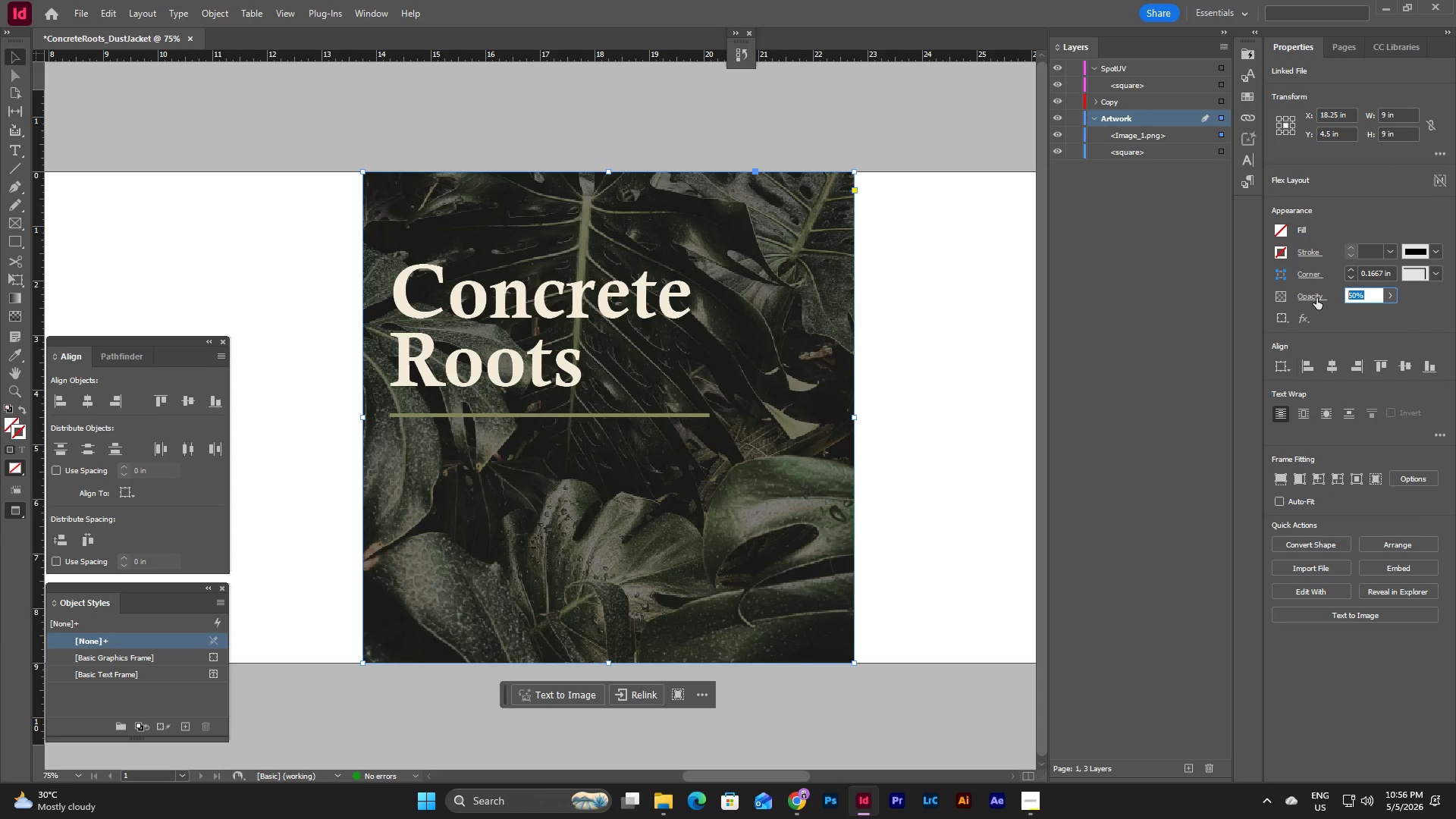 
key(Numpad3)
 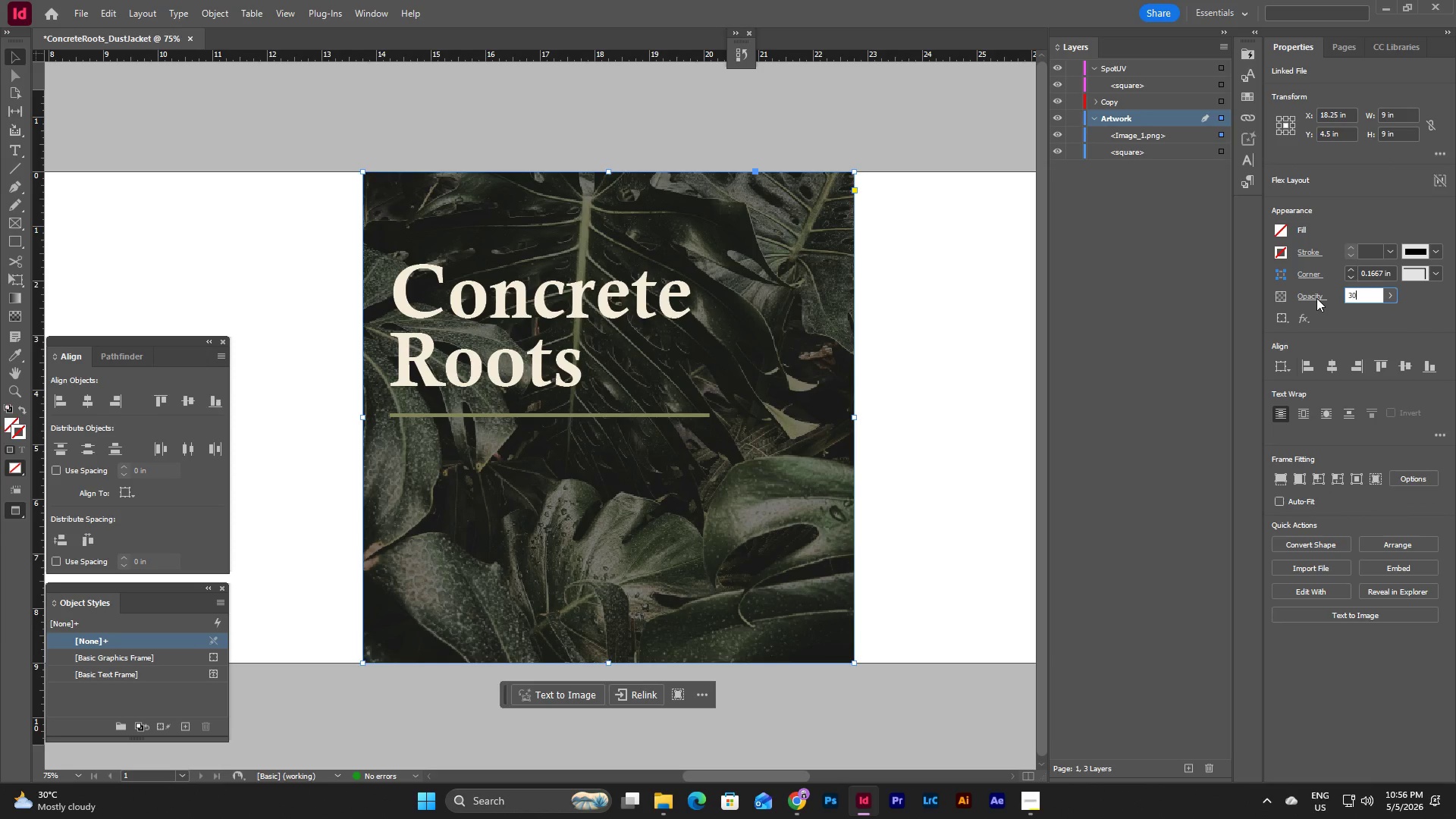 
key(Numpad0)
 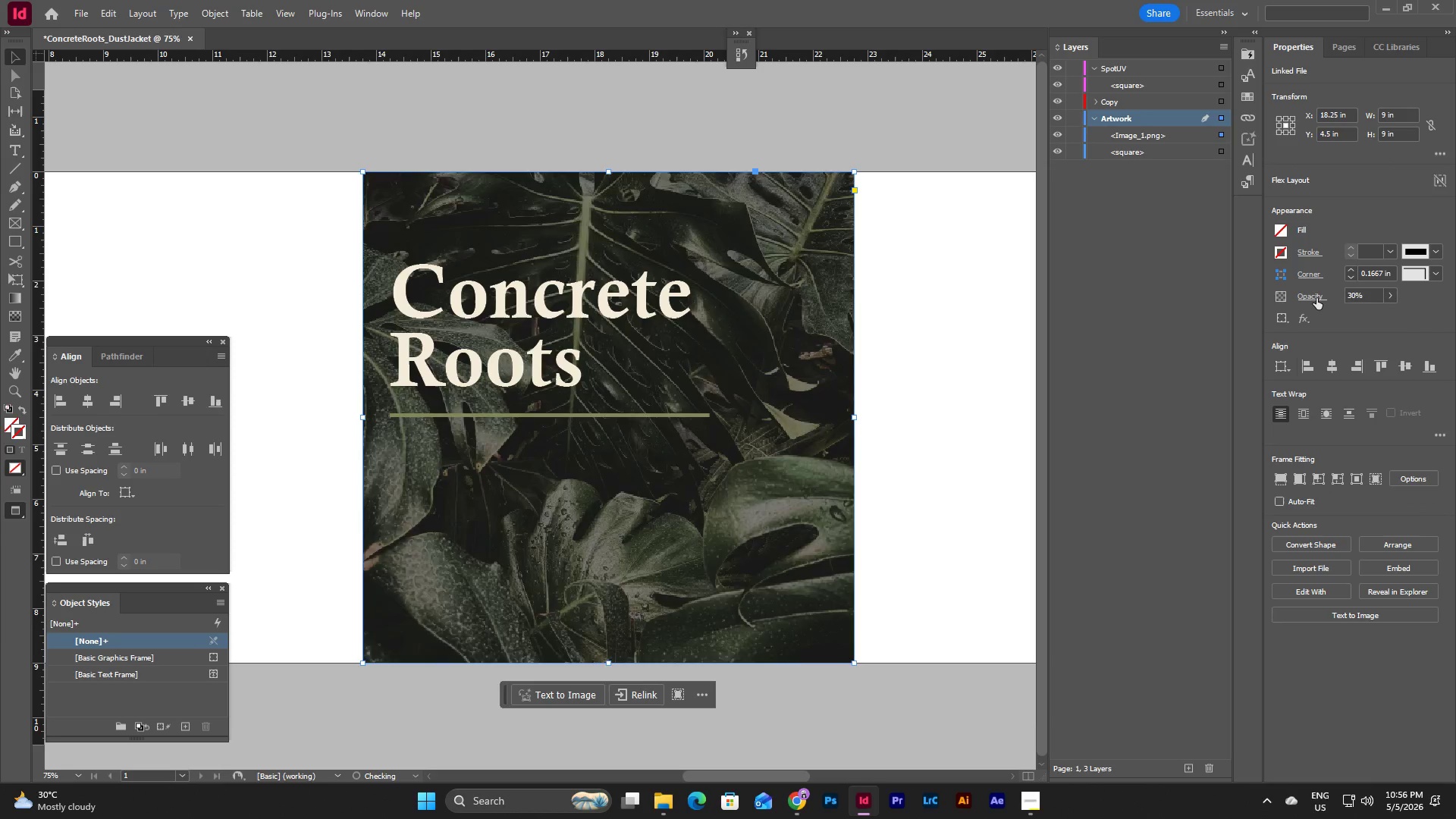 
key(NumpadEnter)
 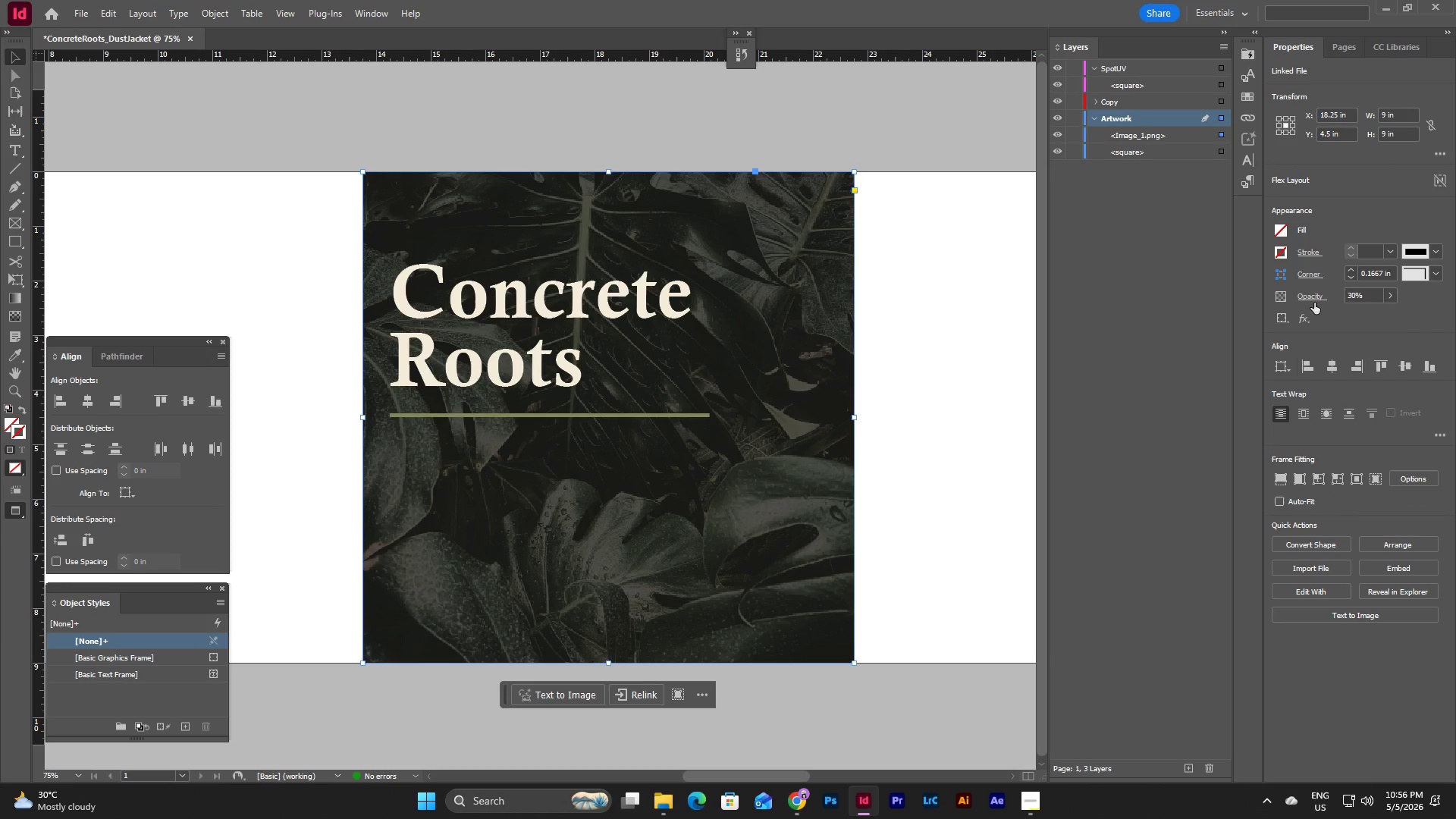 
double_click([1366, 296])
 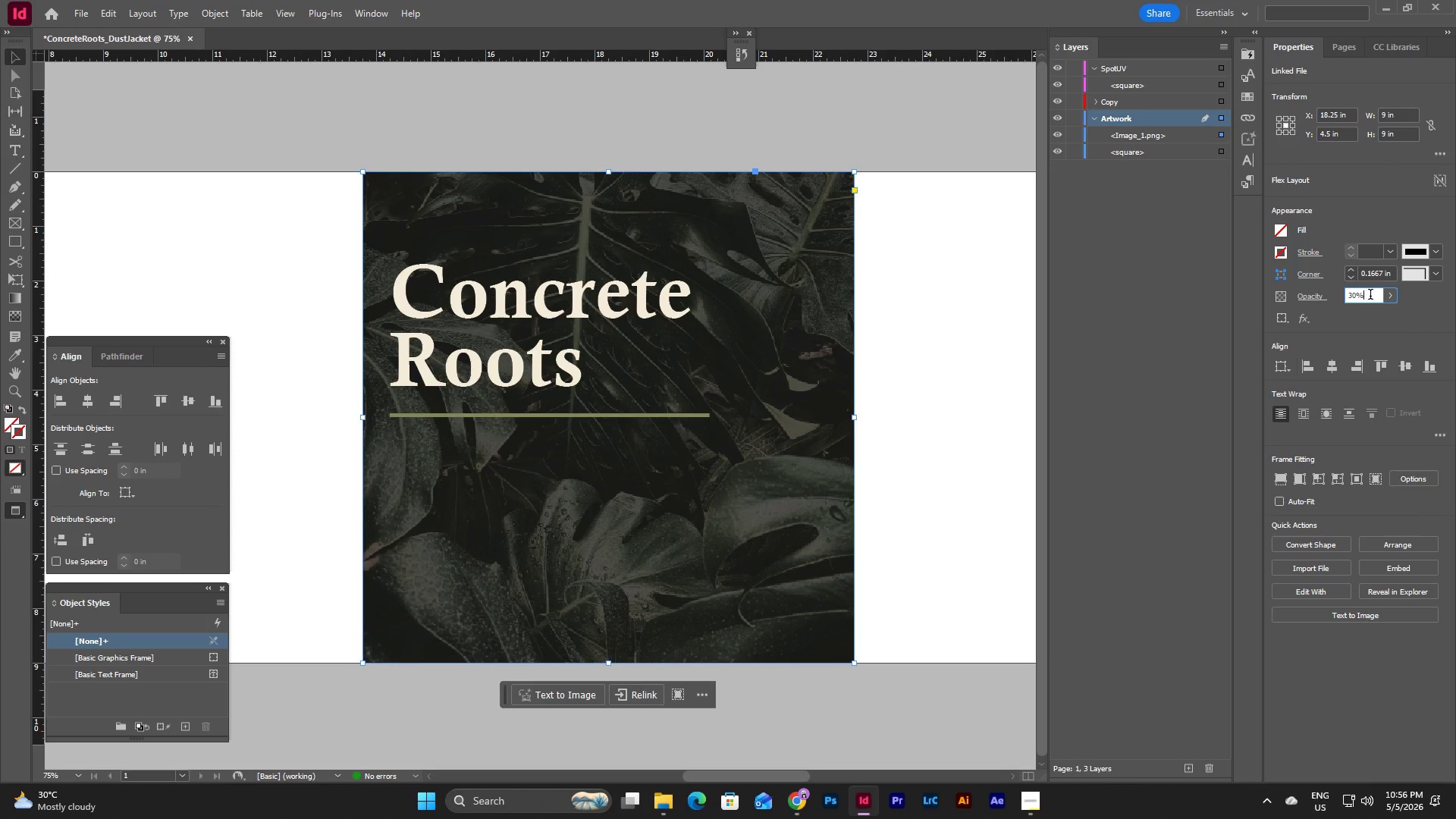 
left_click_drag(start_coordinate=[1372, 296], to_coordinate=[1320, 301])
 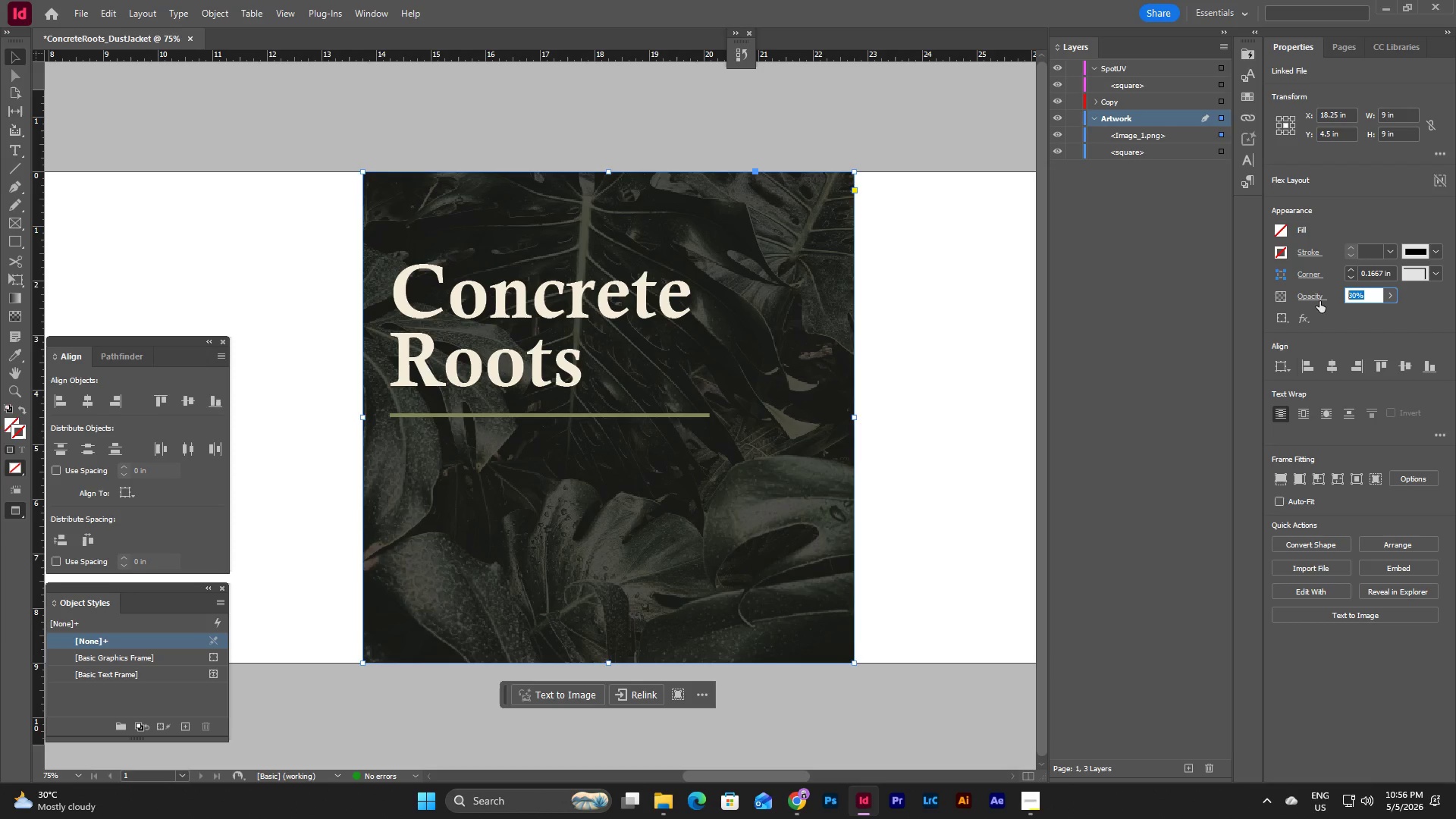 
key(Numpad4)
 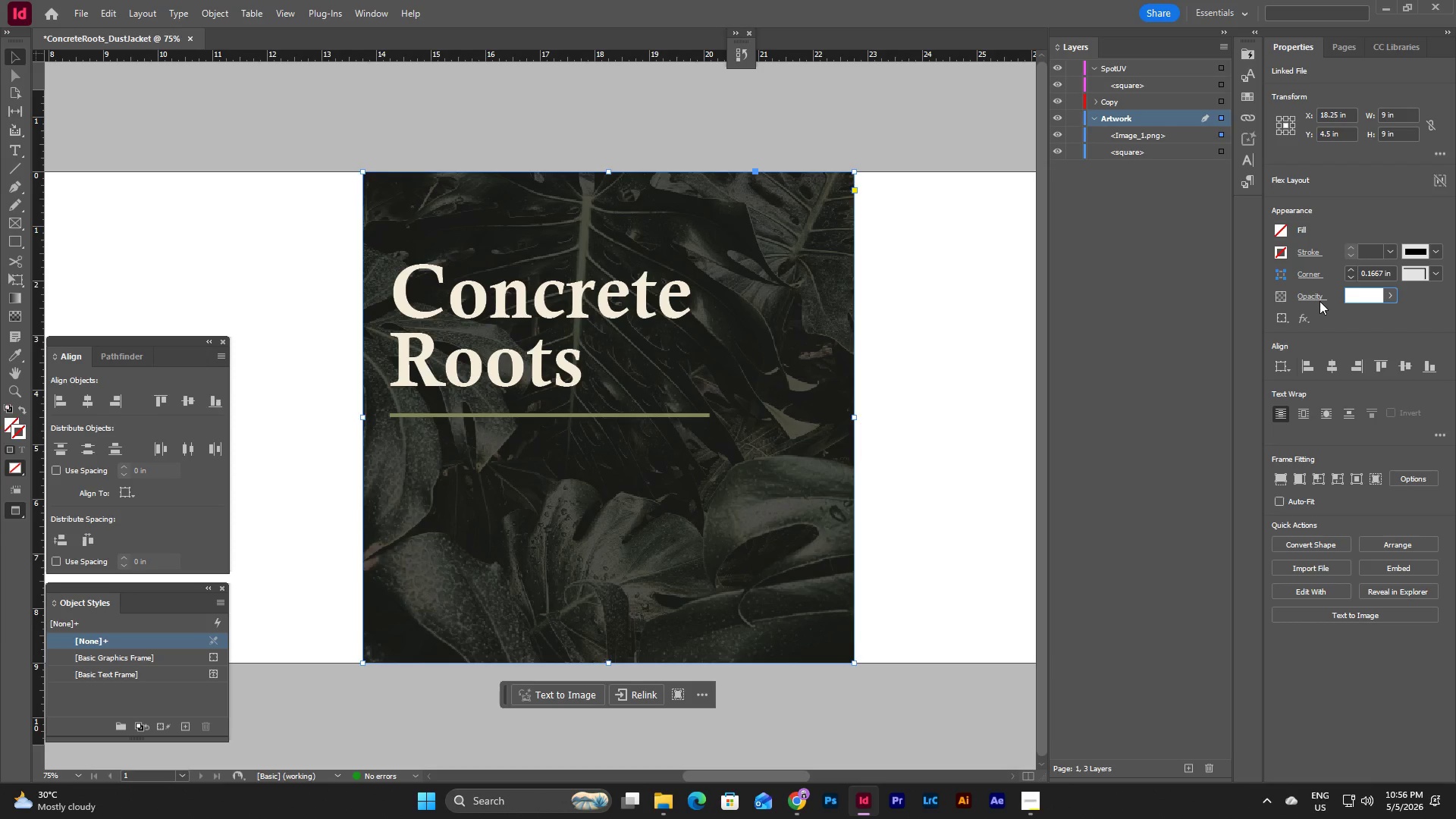 
key(Numpad0)
 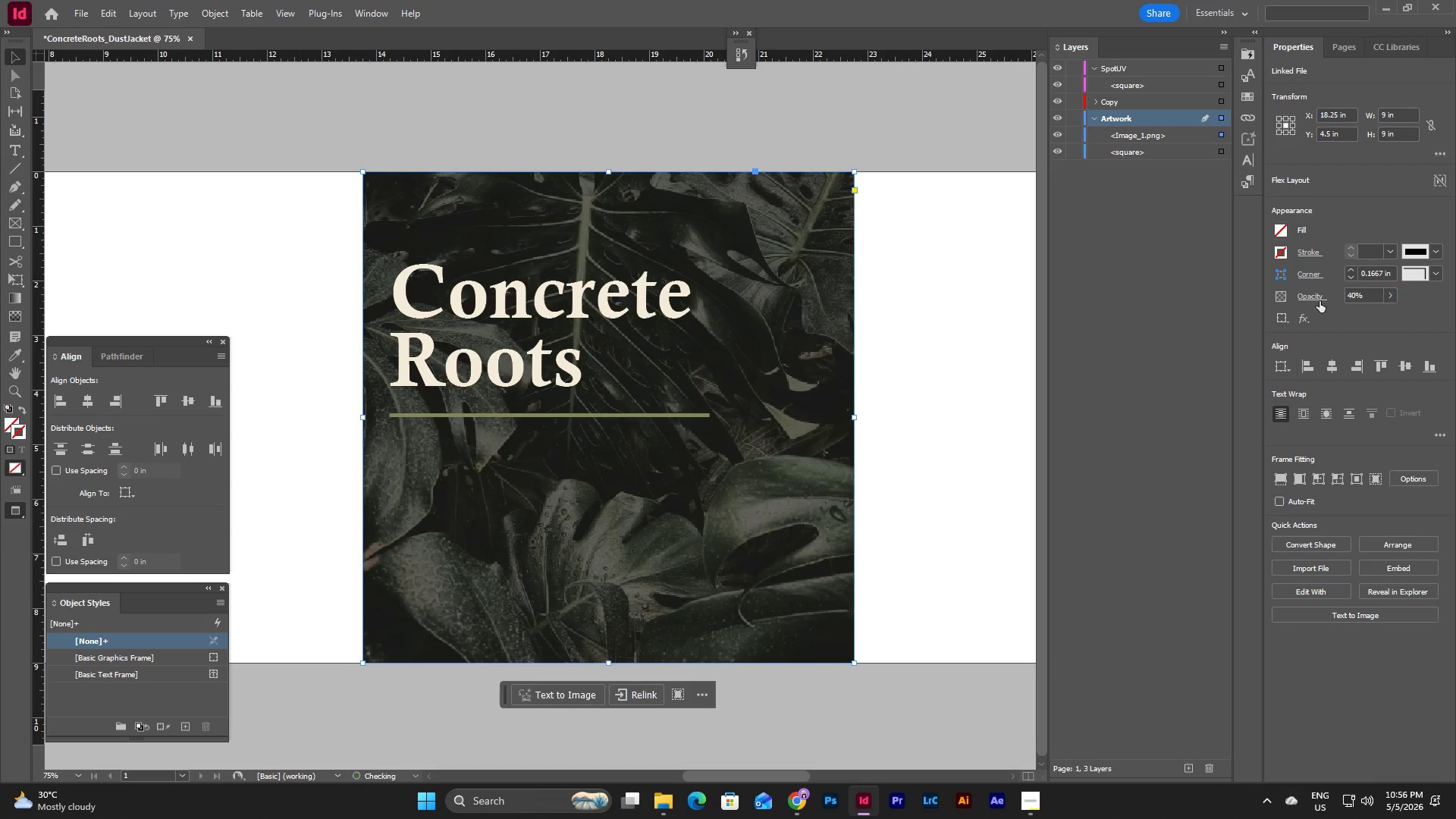 
key(NumpadEnter)
 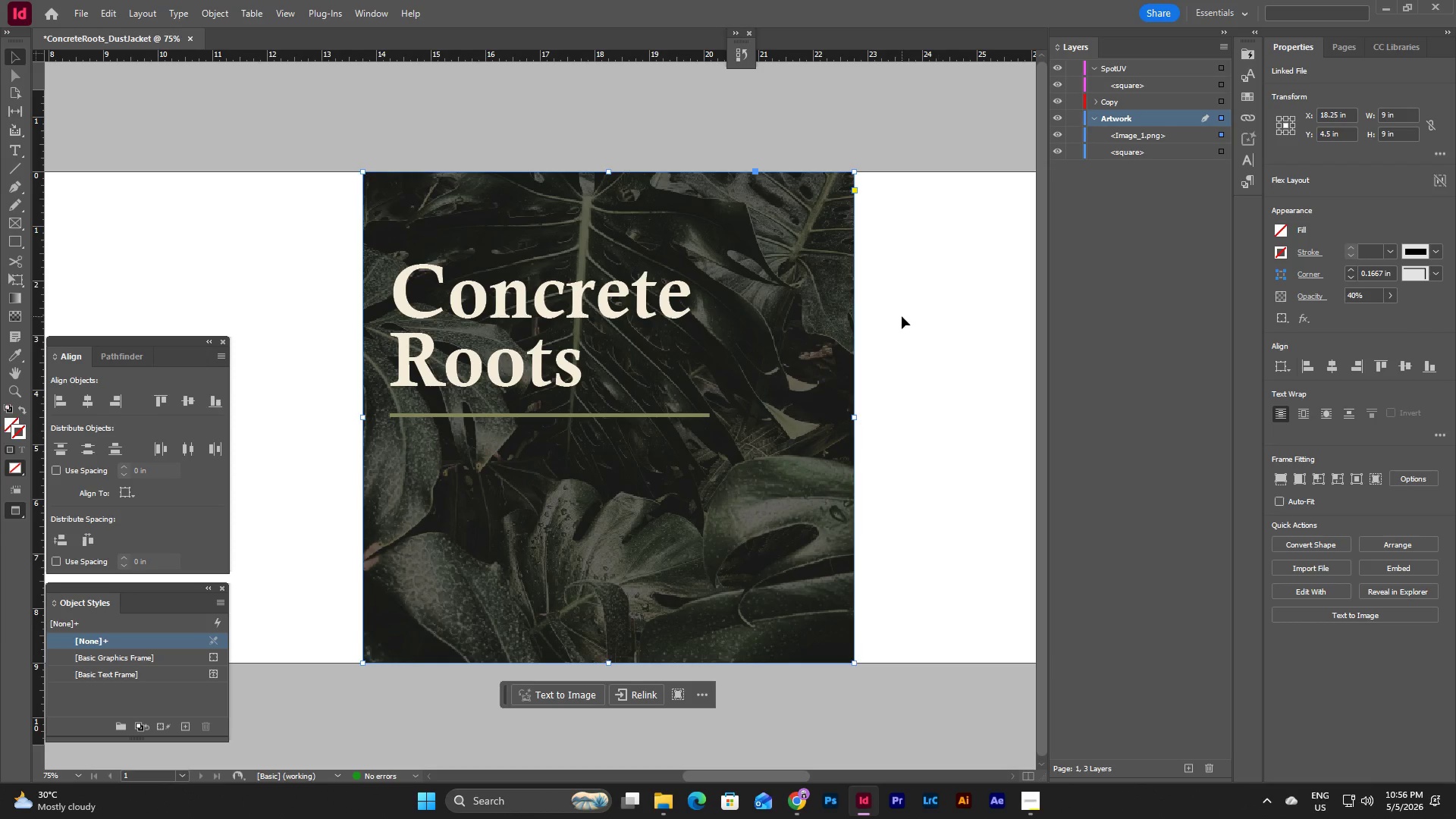 
left_click([953, 293])
 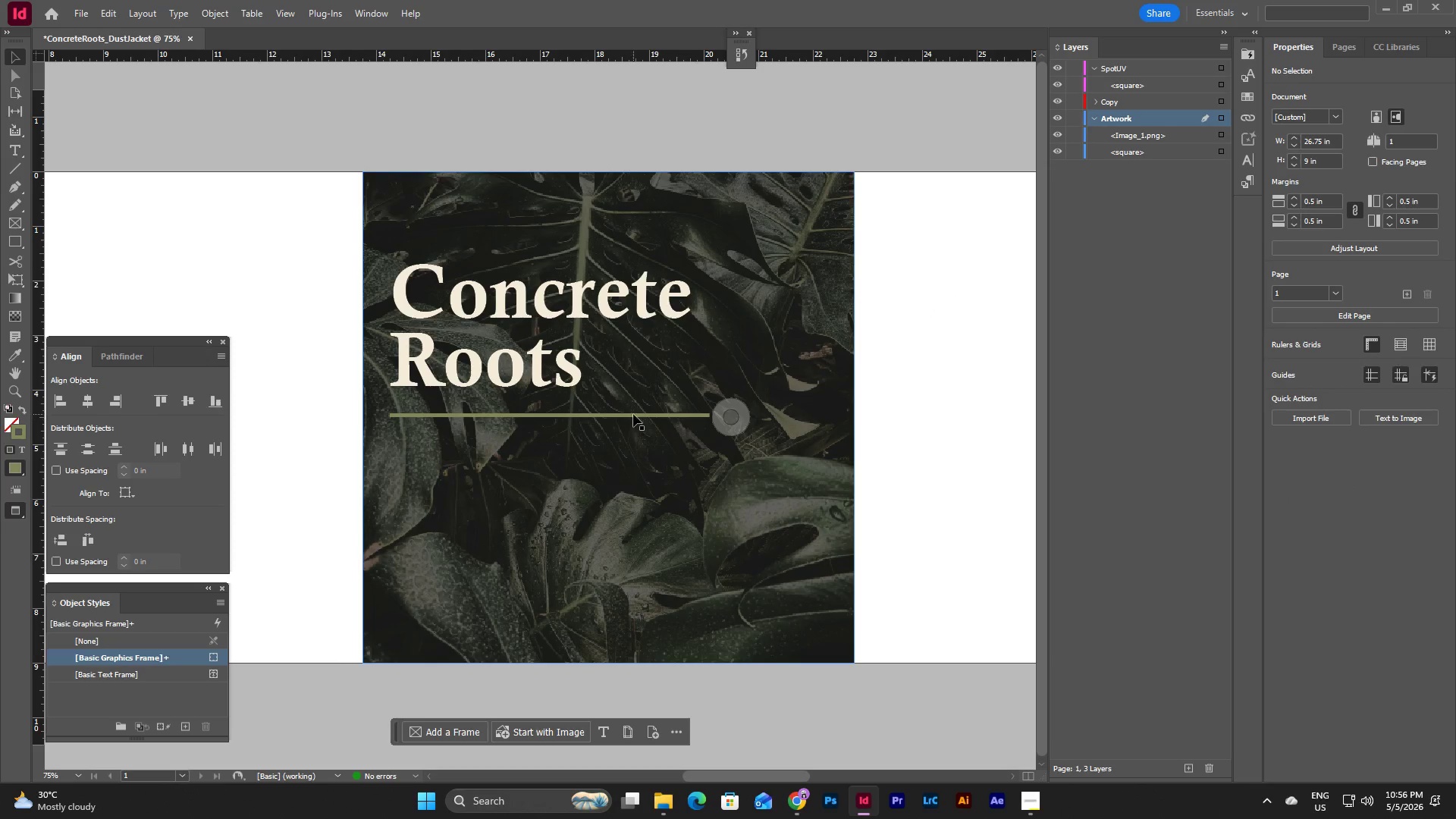 
left_click([633, 414])
 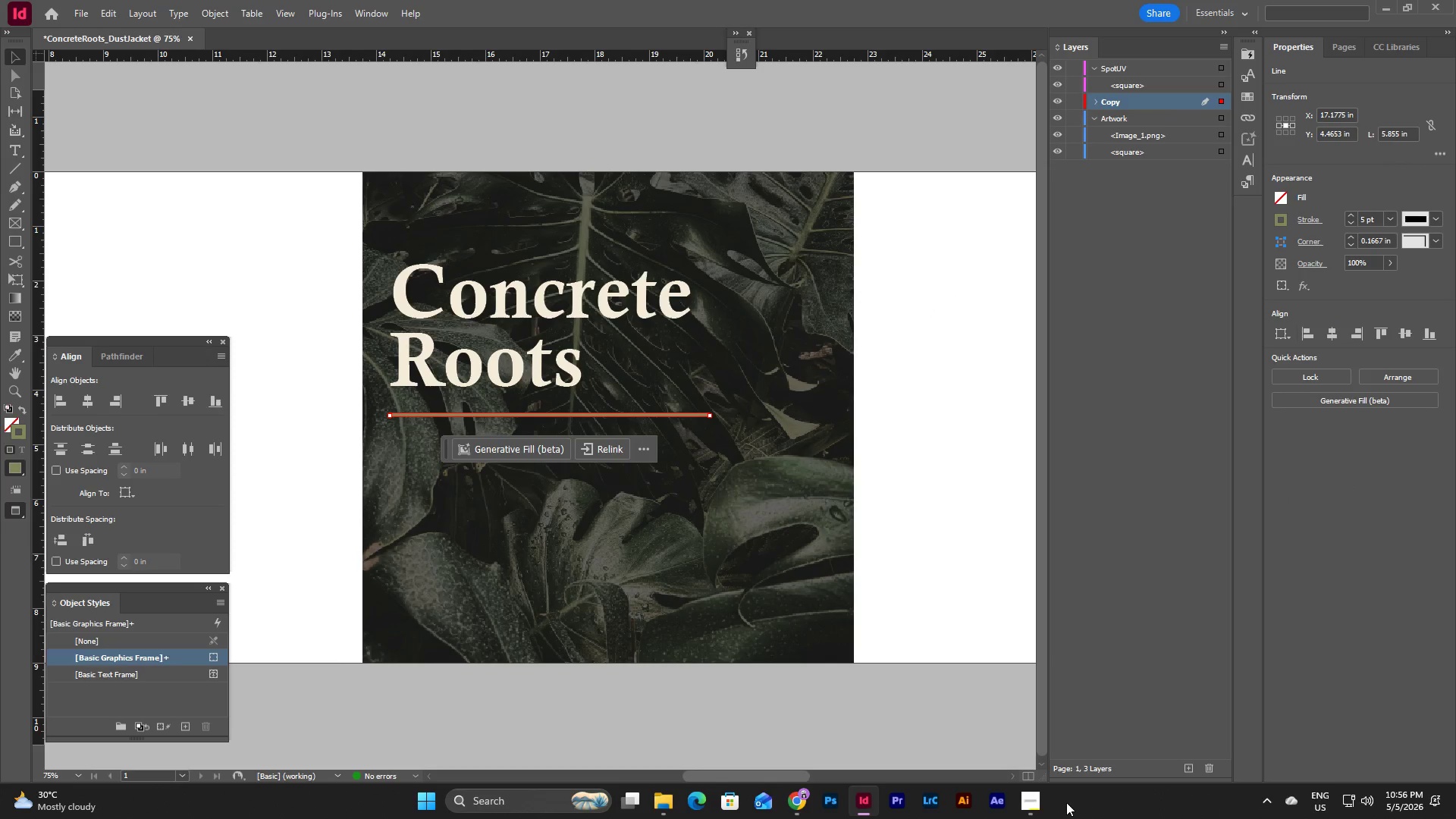 
left_click([1034, 802])